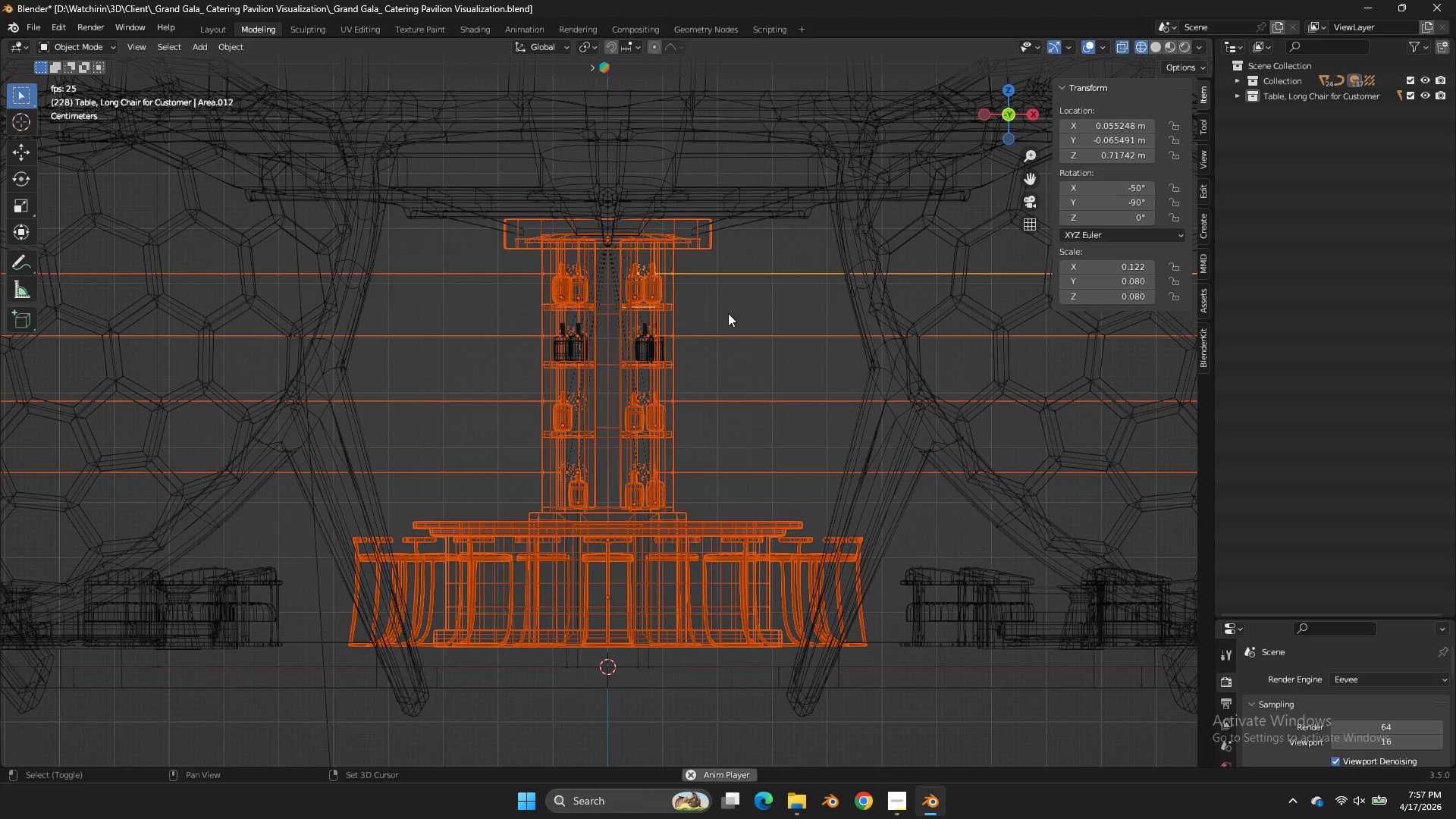 
left_click_drag(start_coordinate=[728, 313], to_coordinate=[476, 456])
 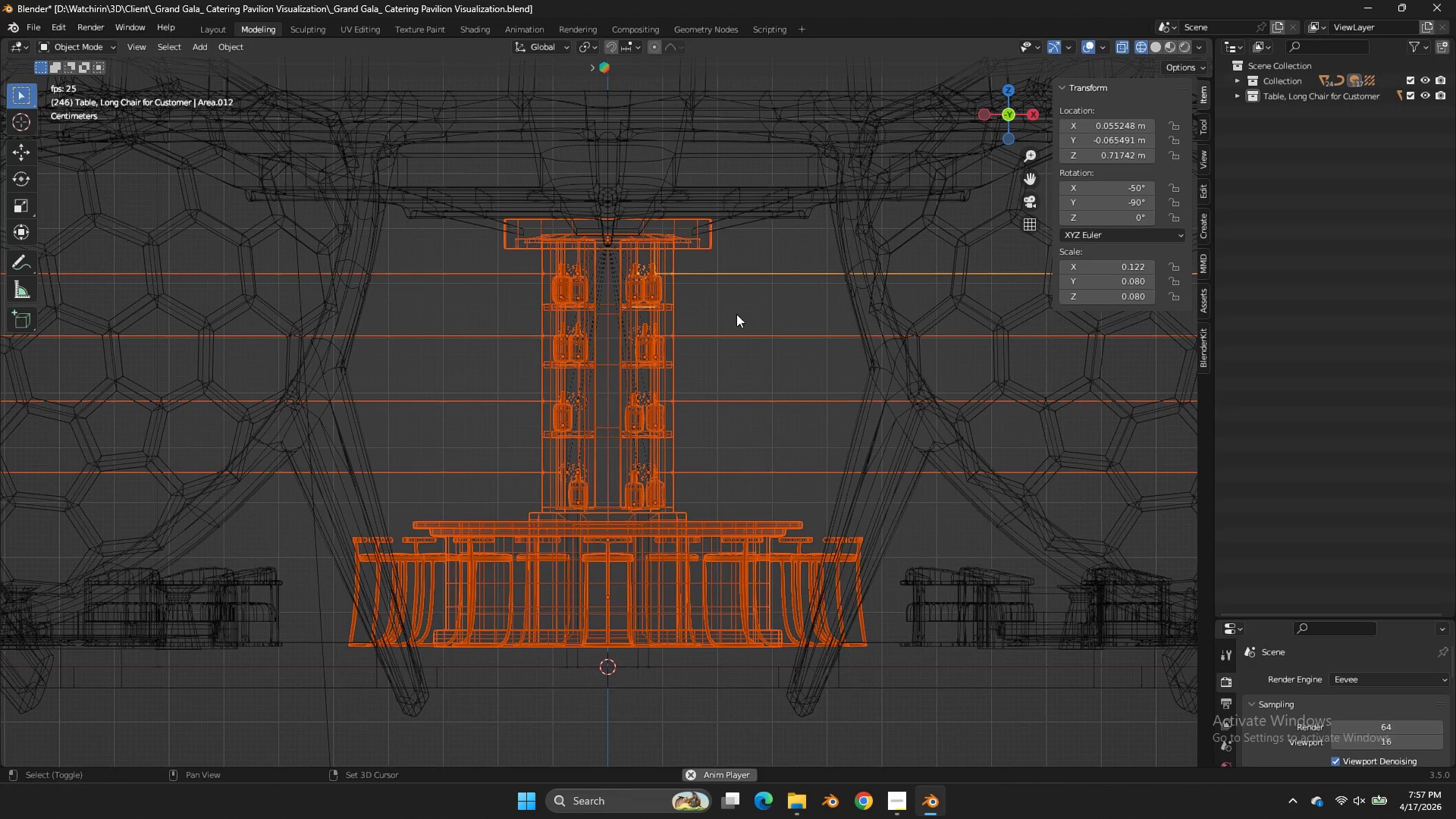 
left_click_drag(start_coordinate=[737, 314], to_coordinate=[479, 492])
 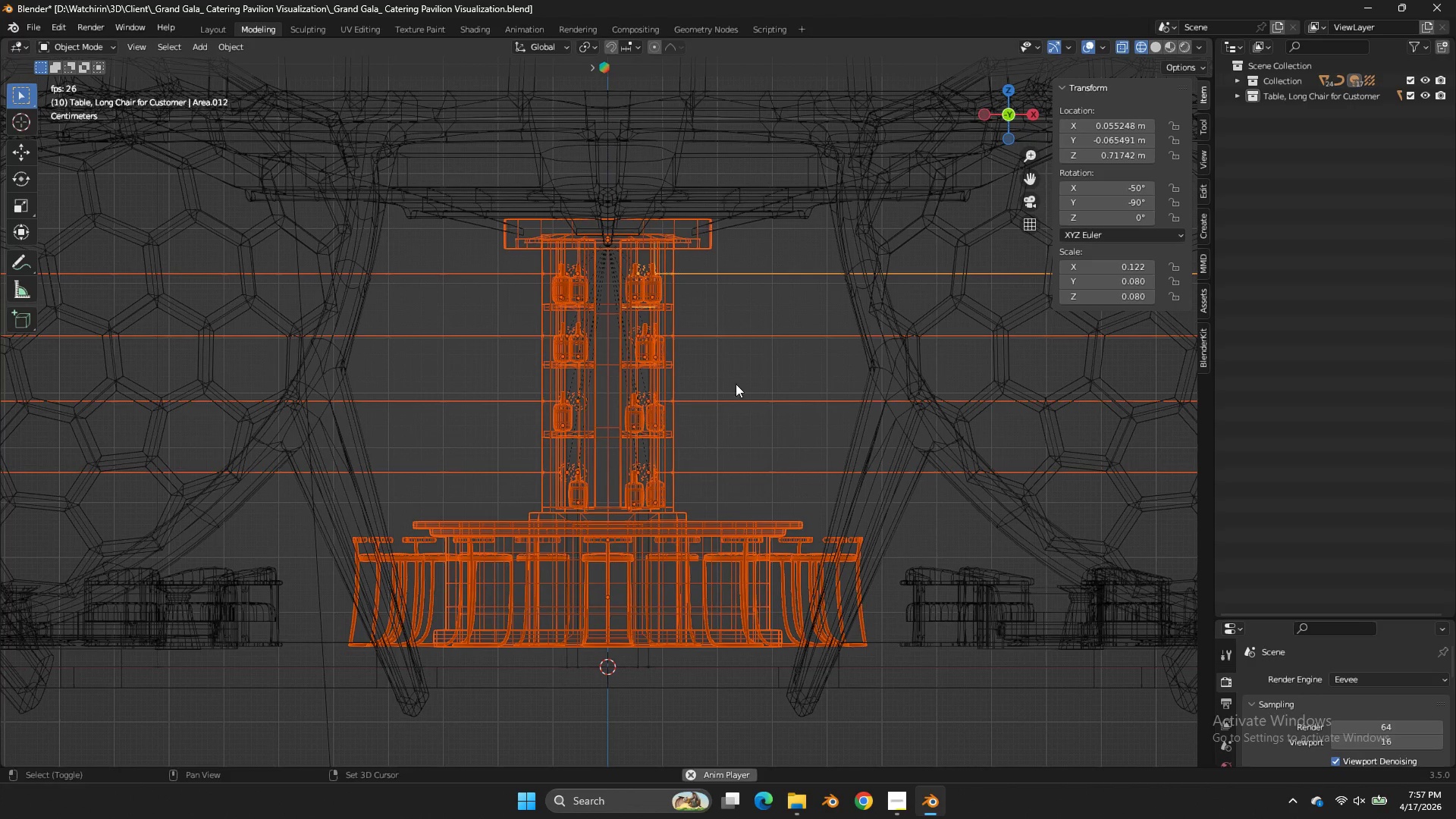 
left_click_drag(start_coordinate=[736, 384], to_coordinate=[464, 548])
 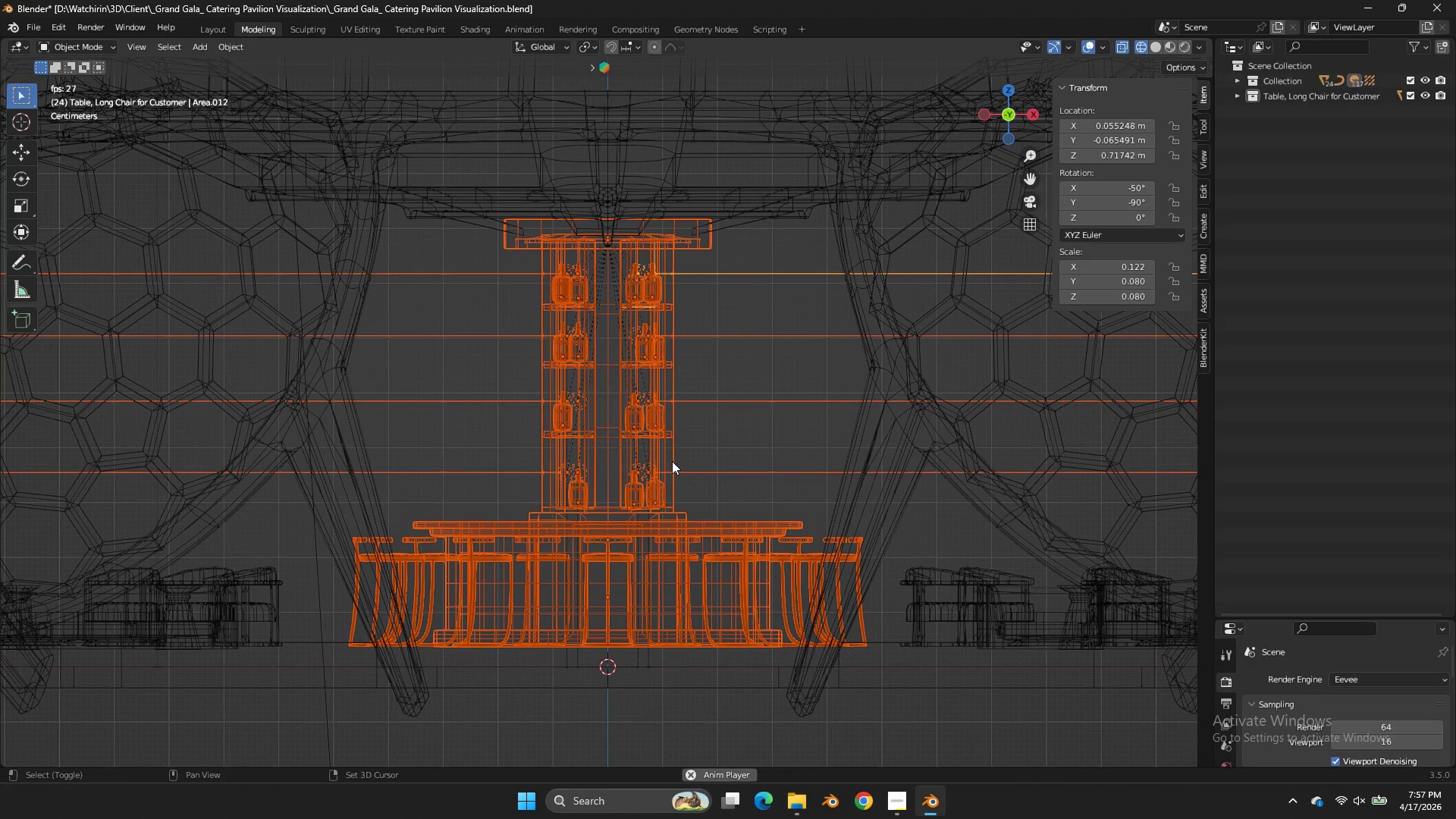 
scroll: coordinate [672, 461], scroll_direction: down, amount: 2.0
 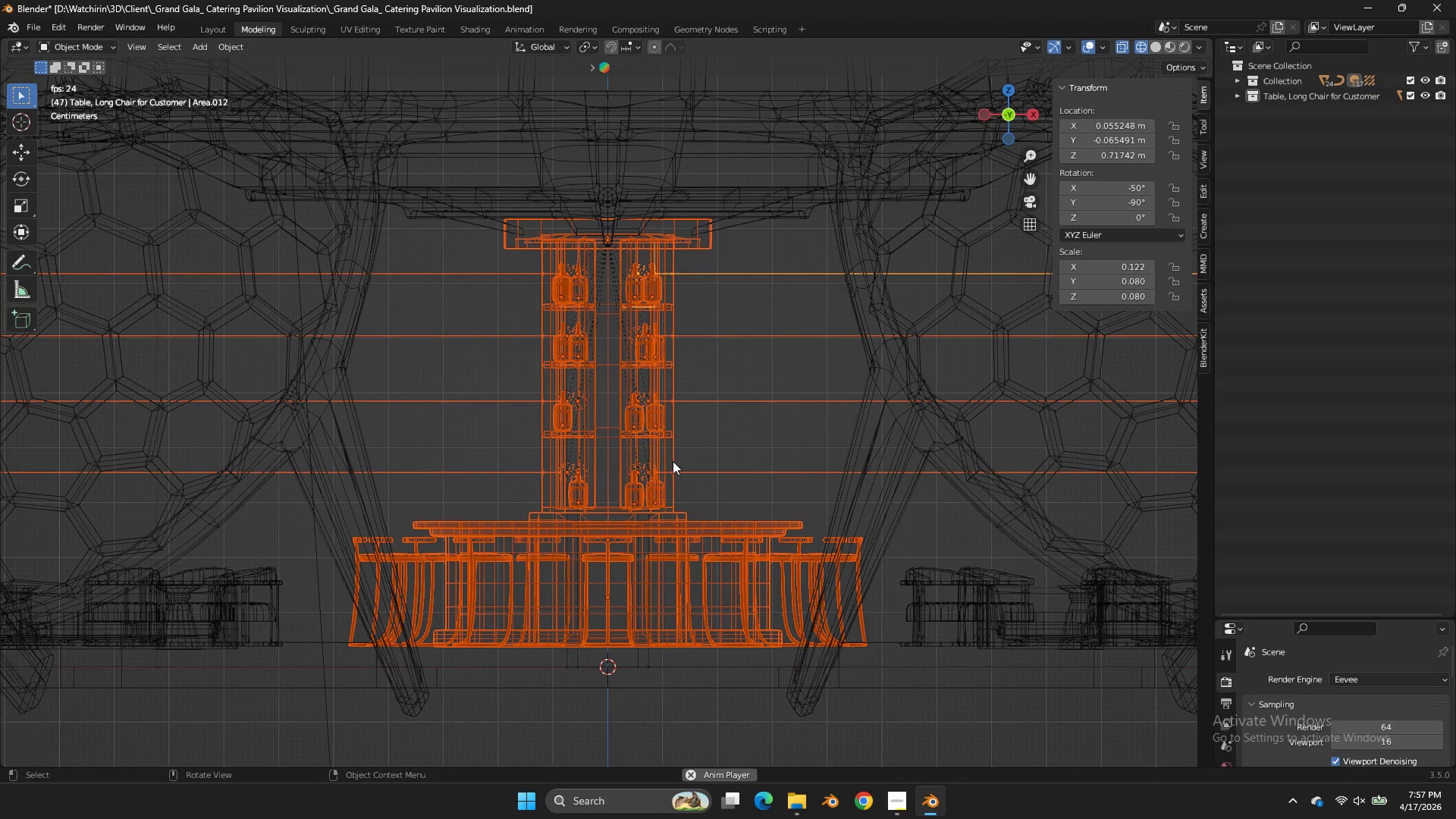 
key(NumpadDivide)
 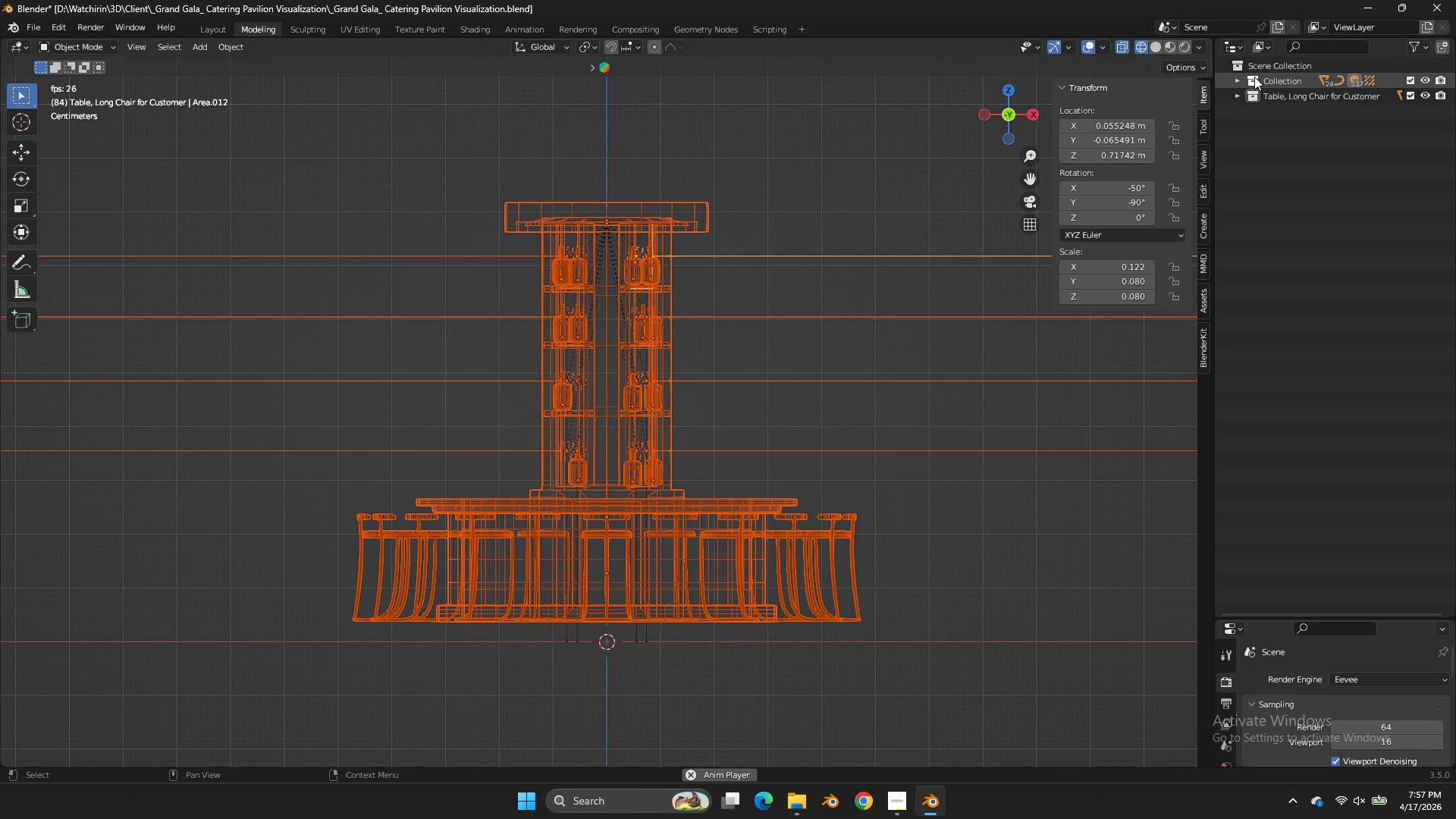 
left_click([1241, 77])
 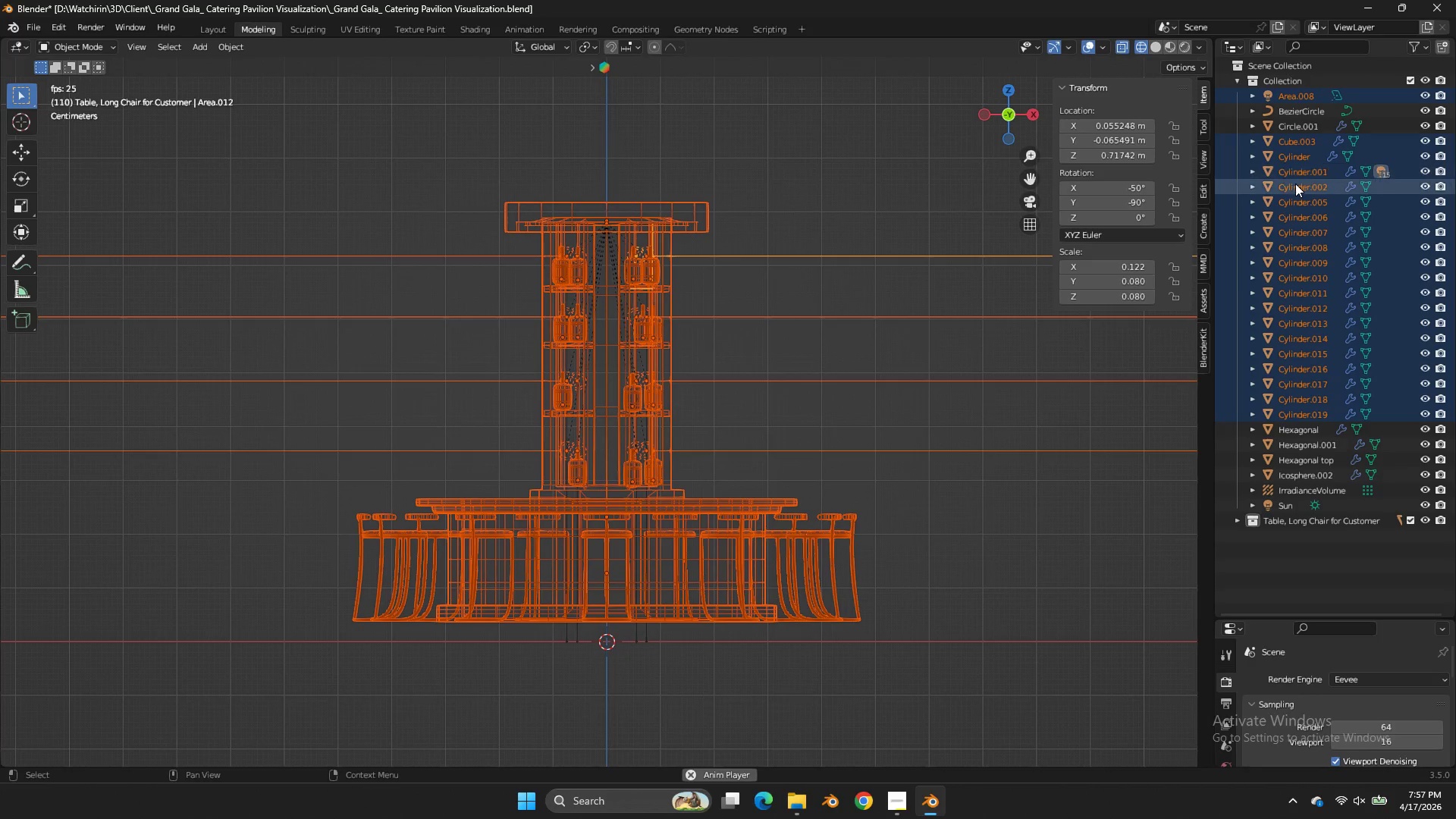 
left_click_drag(start_coordinate=[1292, 180], to_coordinate=[1300, 572])
 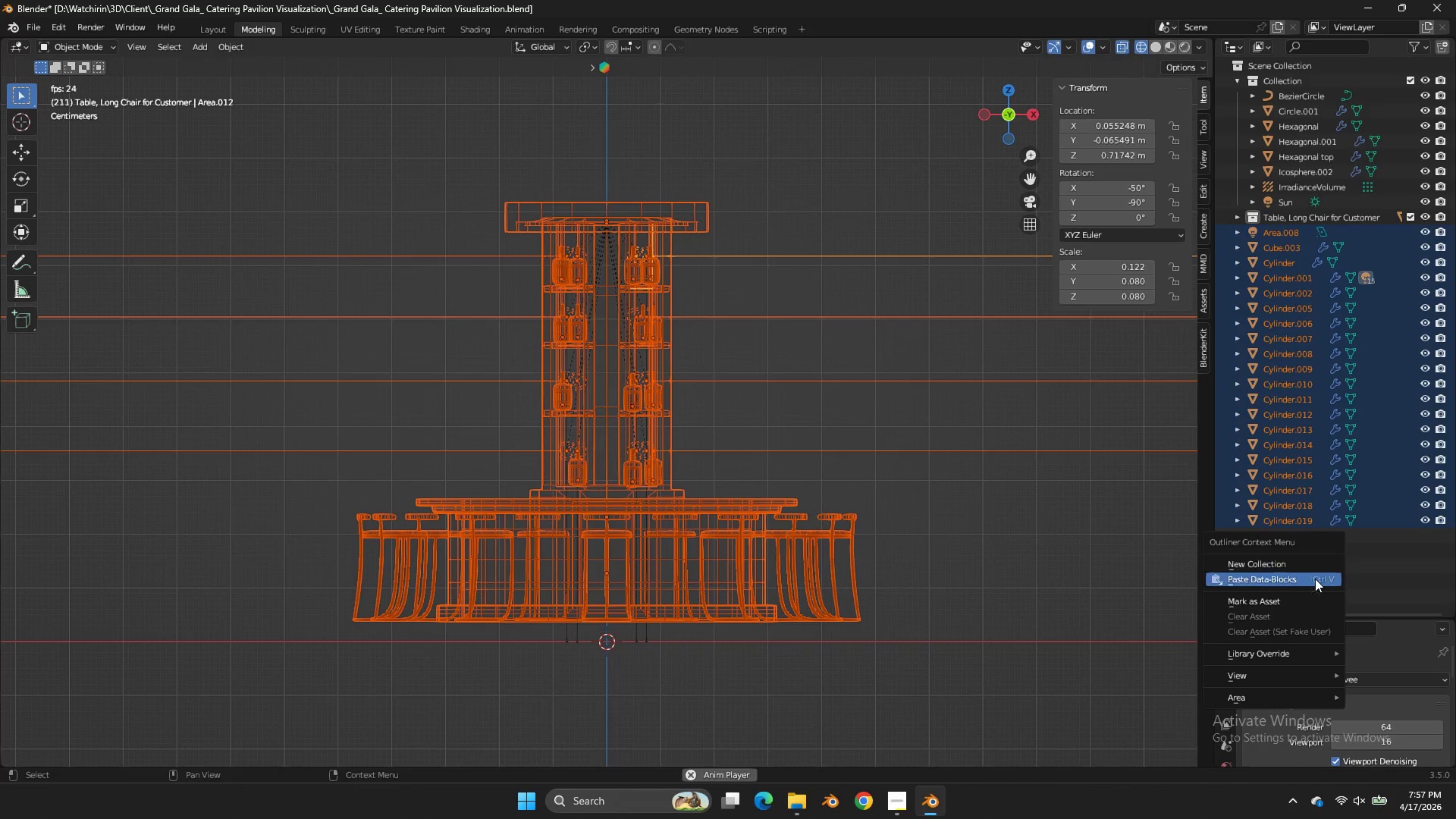 
left_click([1316, 559])
 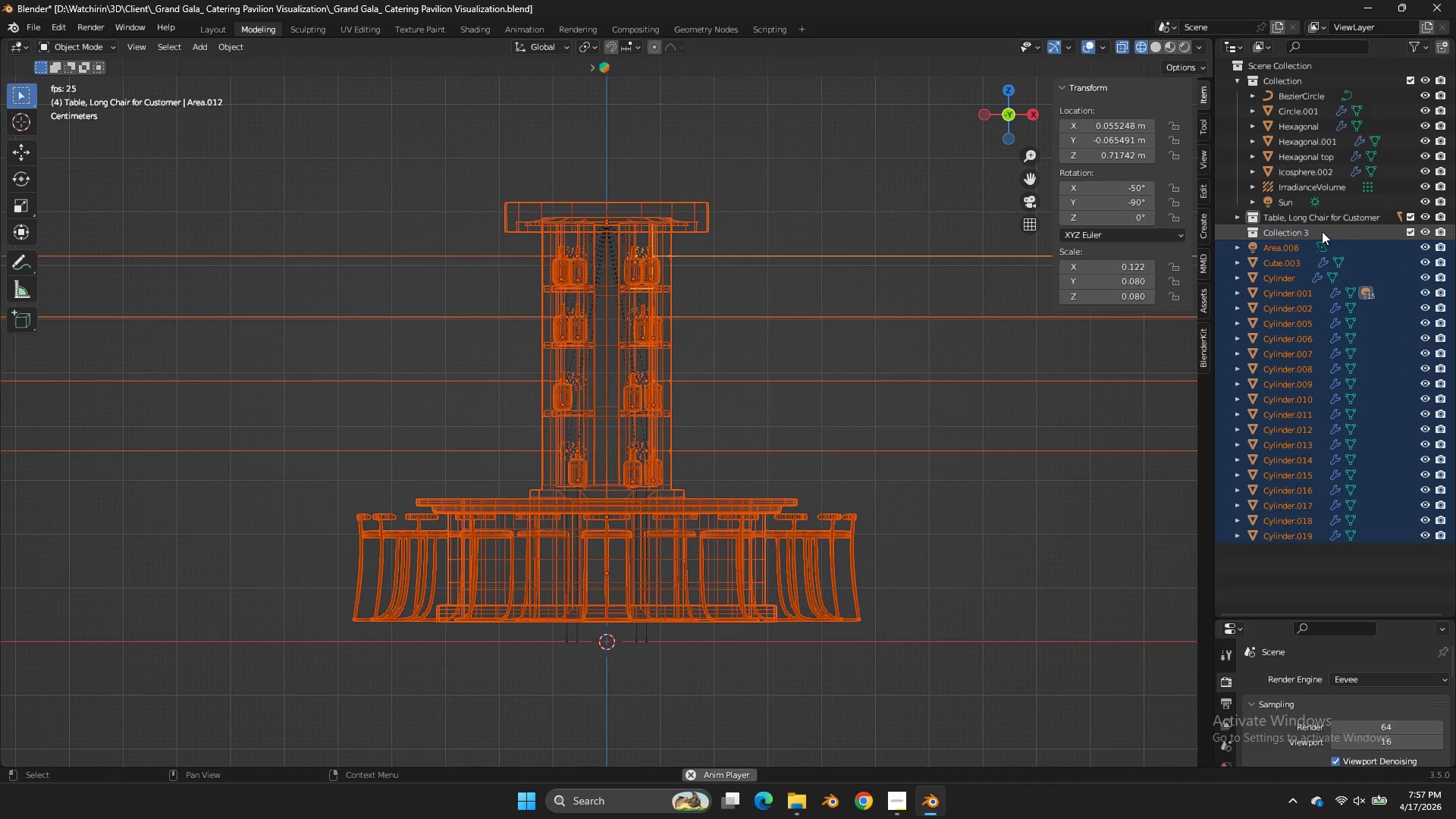 
double_click([1322, 231])
 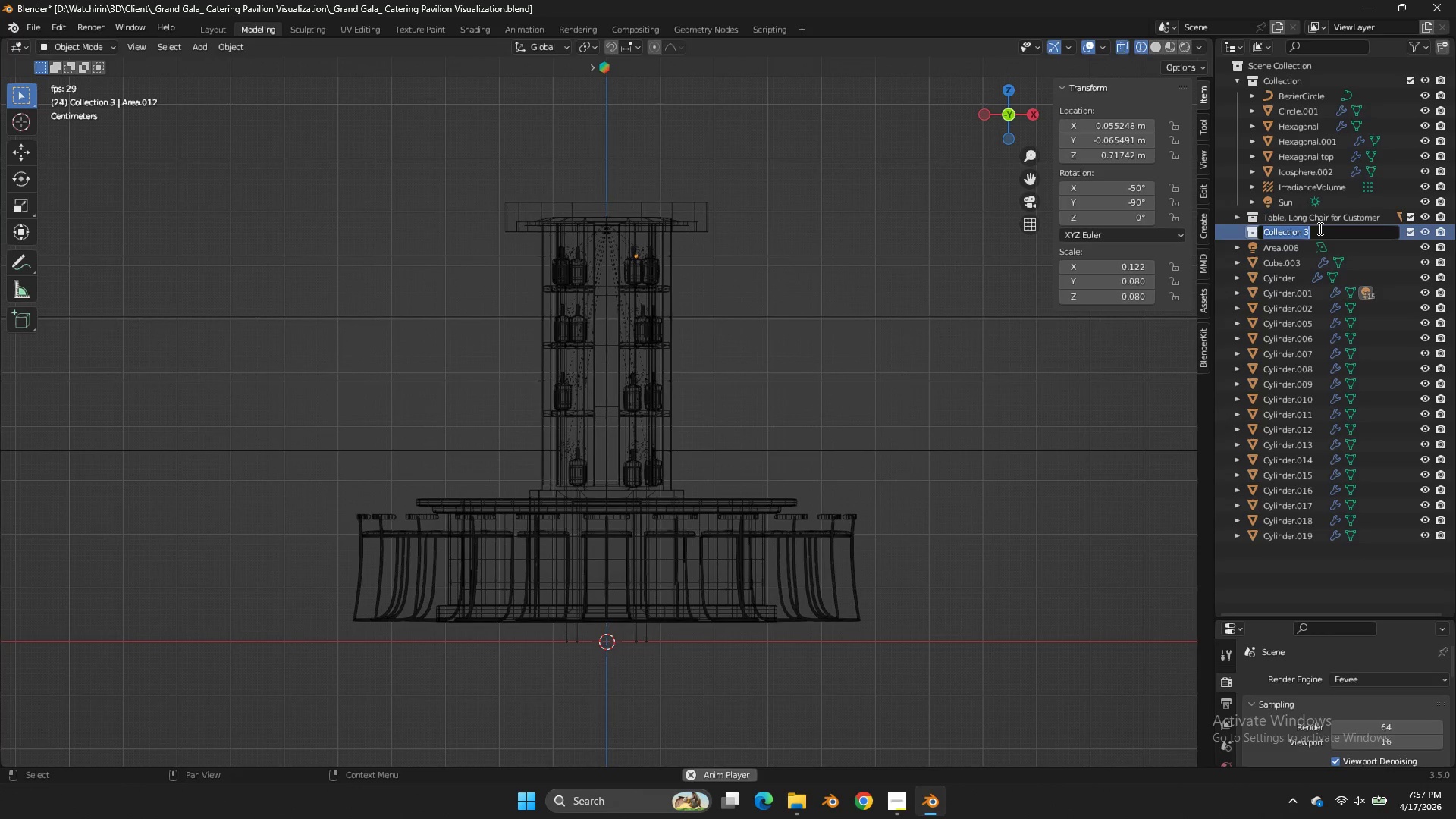 
type(Middle Part)
 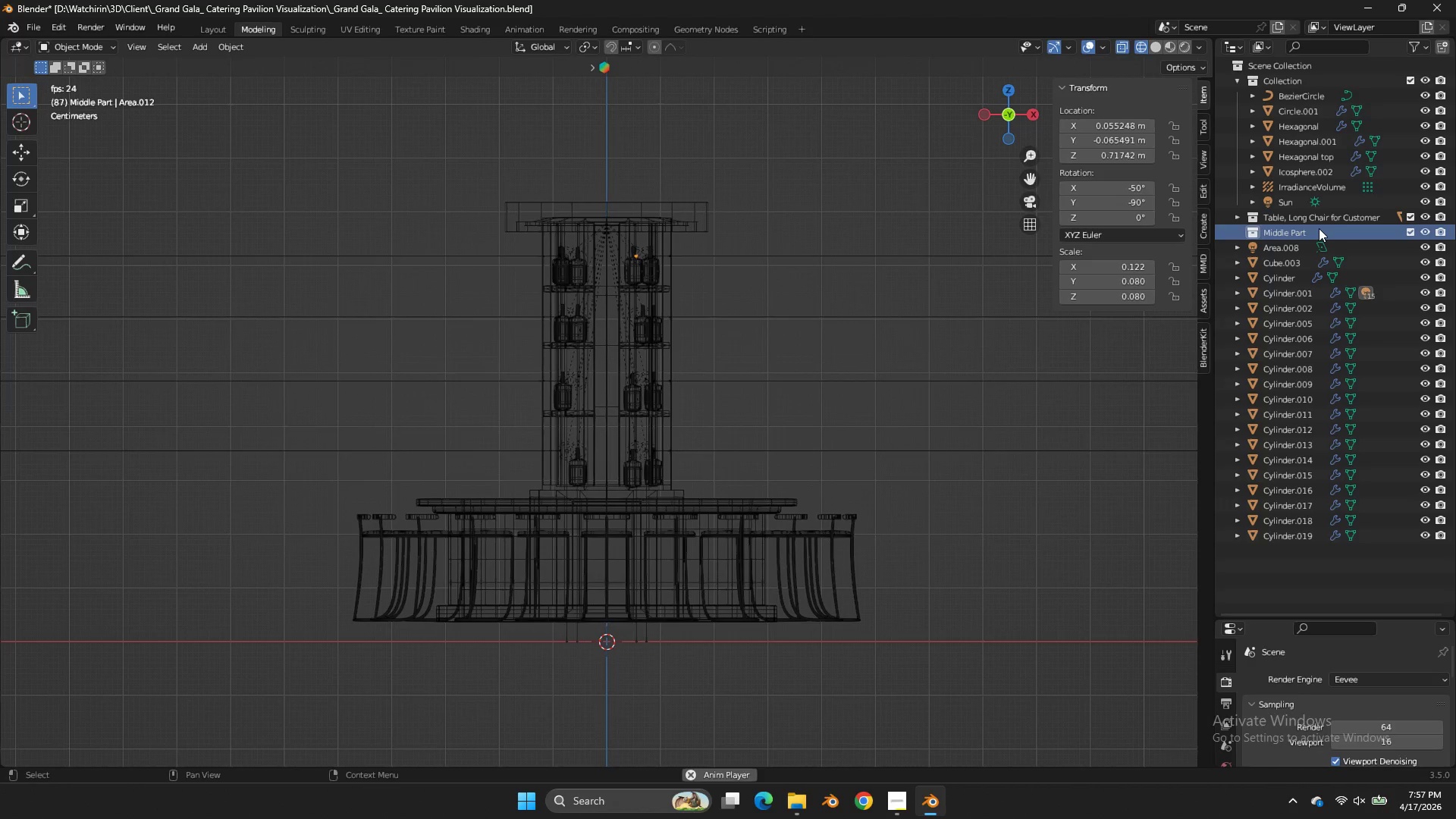 
key(Enter)
 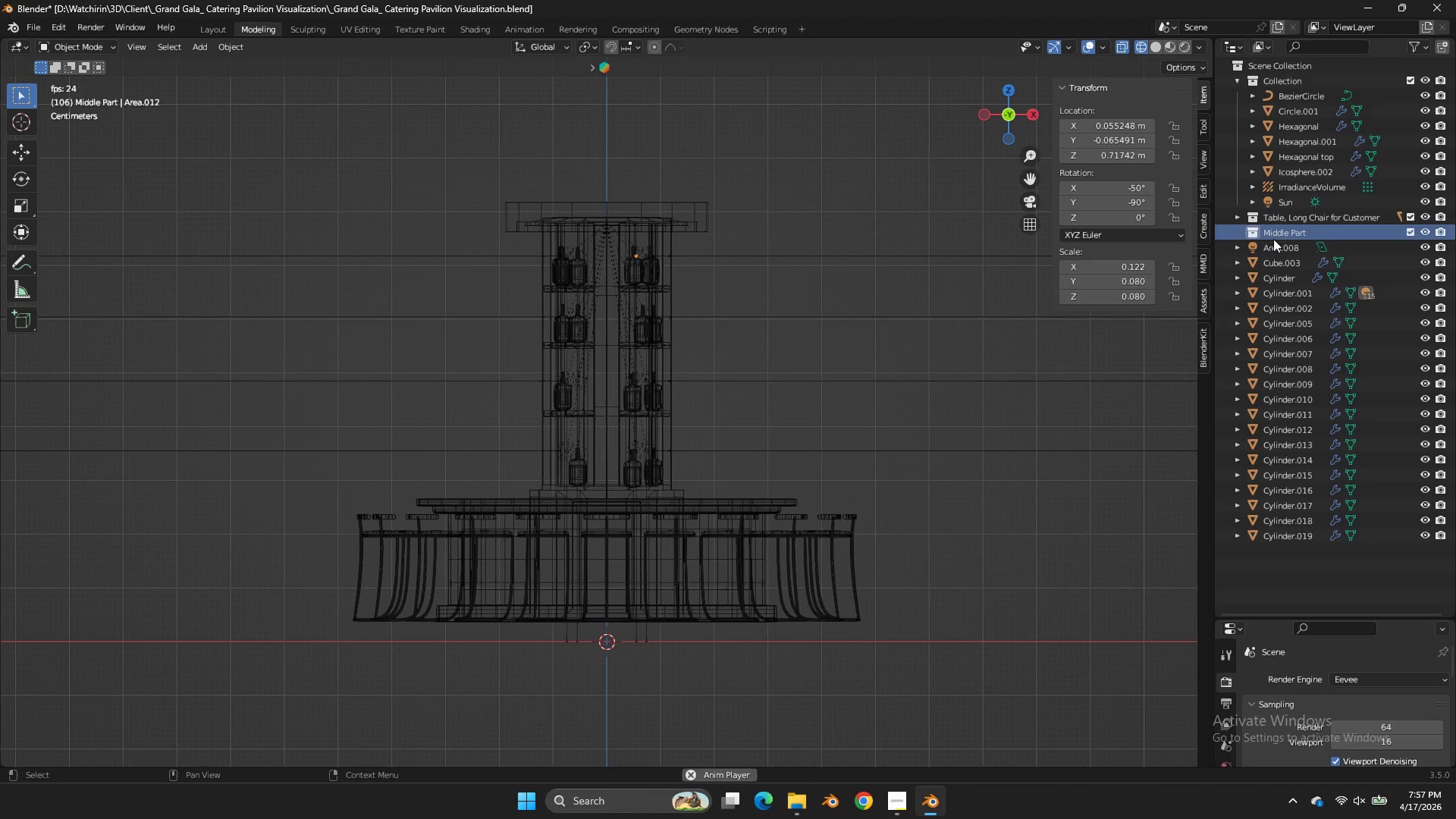 
left_click([1273, 242])
 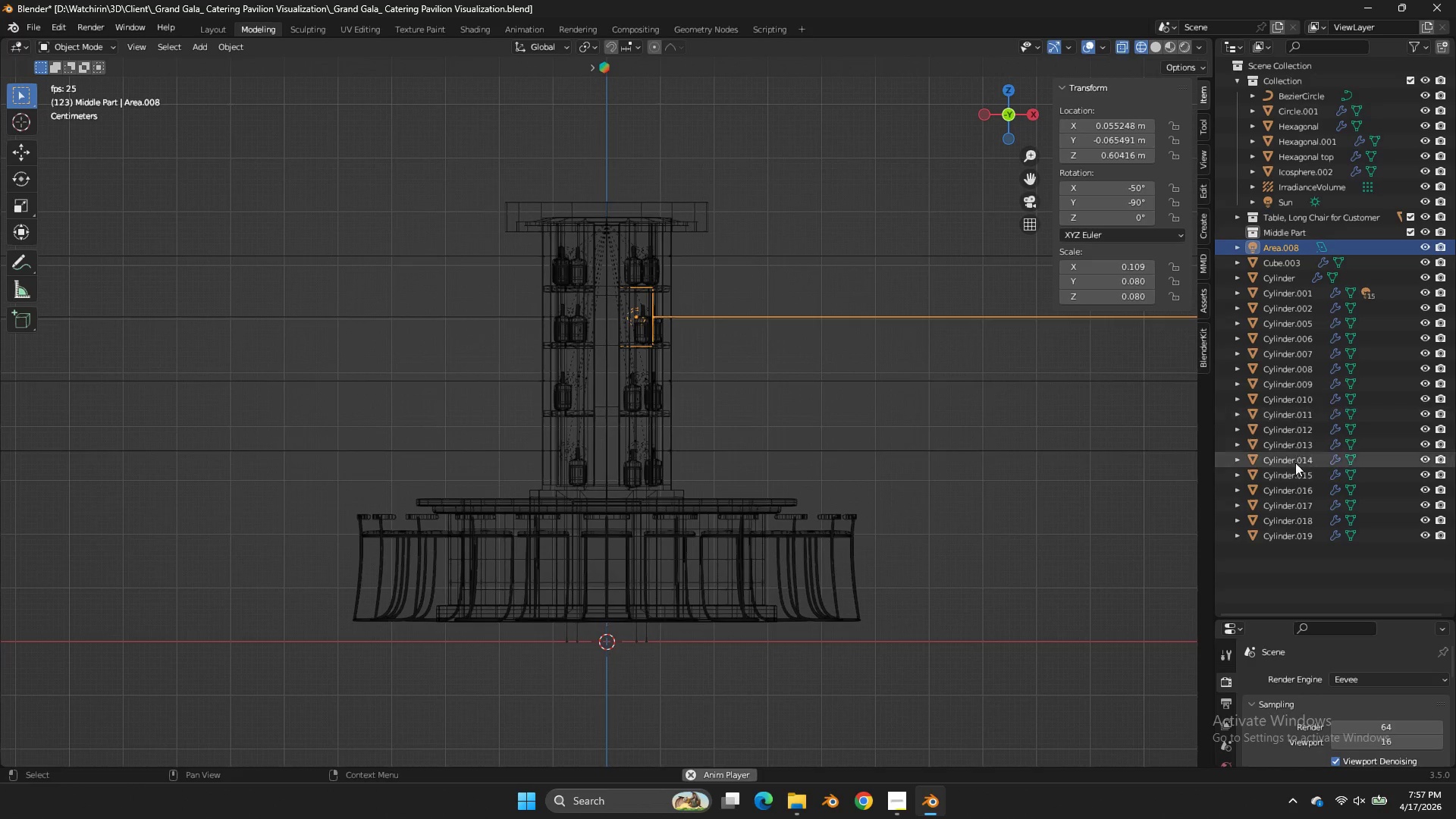 
hold_key(key=ShiftLeft, duration=0.89)
left_click([1287, 534])
 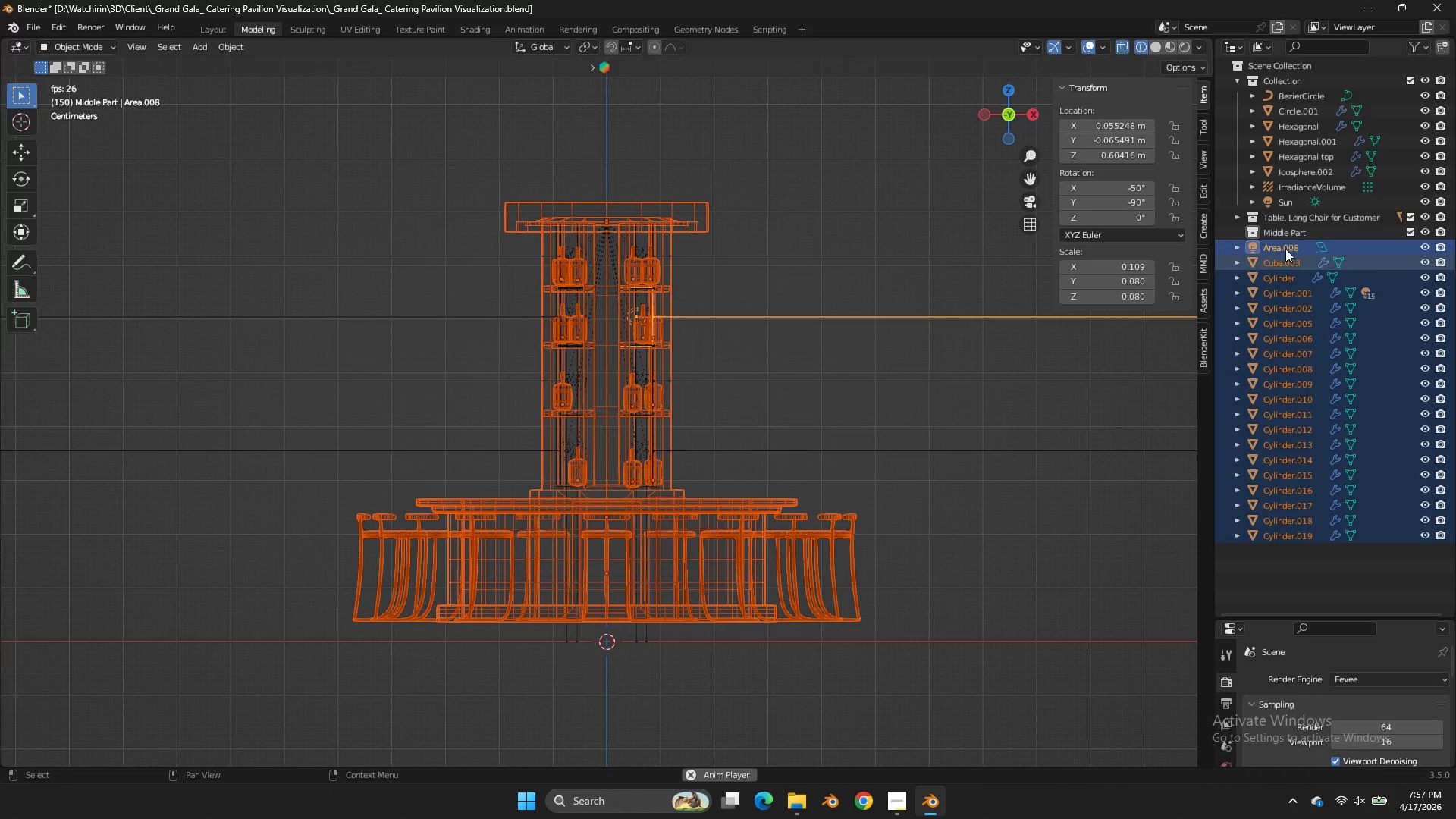 
left_click_drag(start_coordinate=[1285, 249], to_coordinate=[1284, 231])
 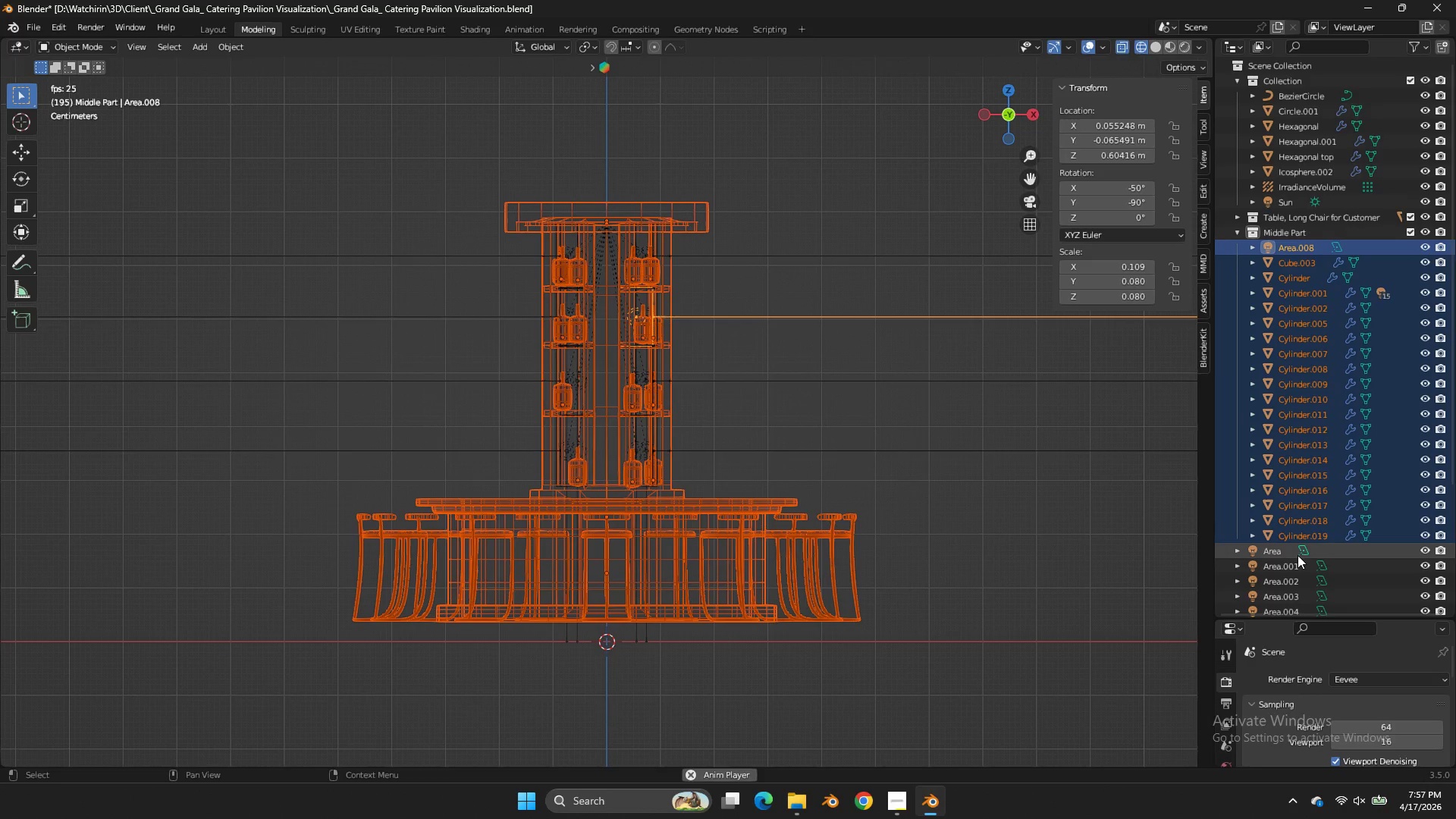 
left_click([1287, 548])
 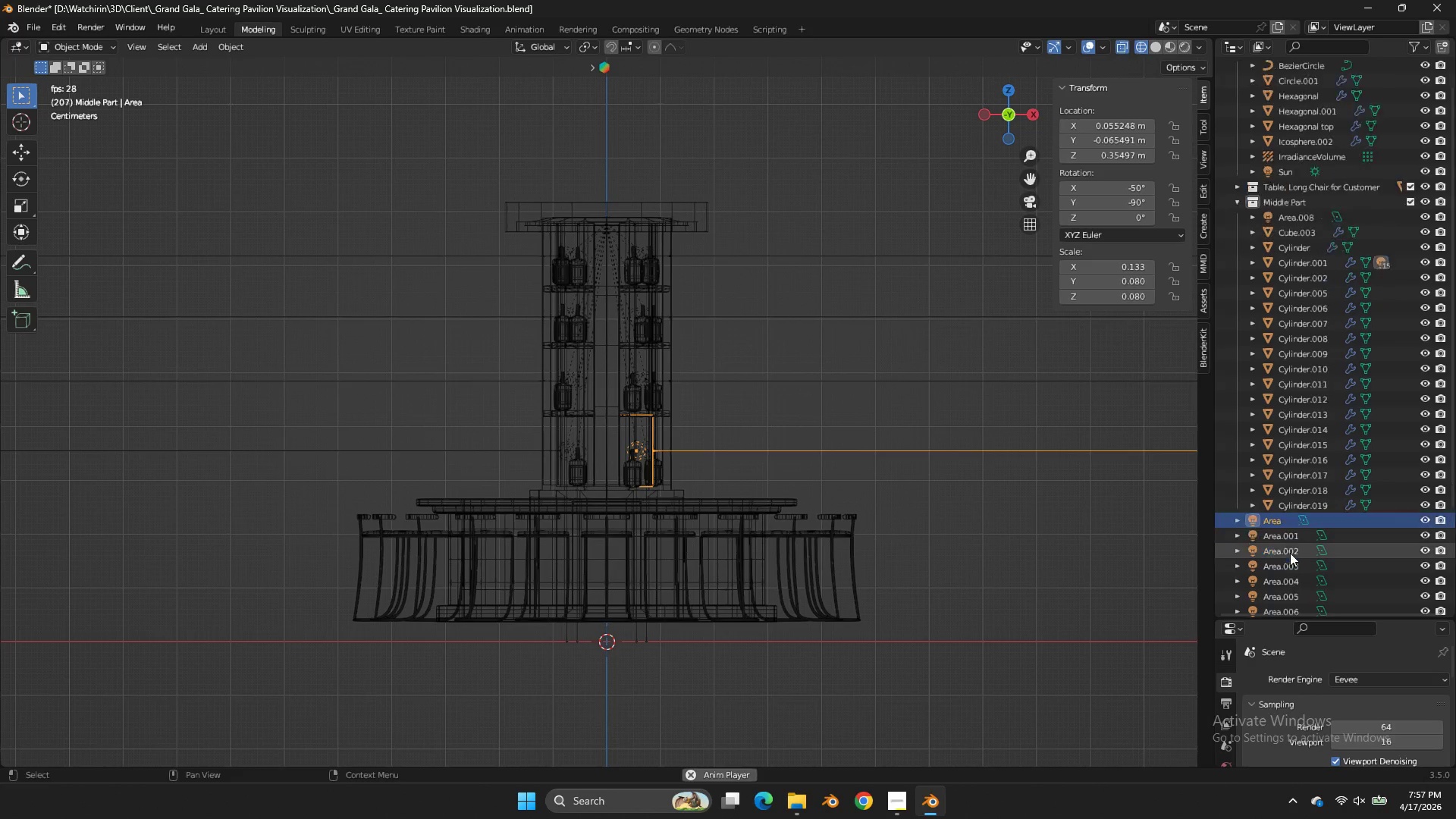 
hold_key(key=ShiftLeft, duration=0.36)
left_click([1288, 601])
 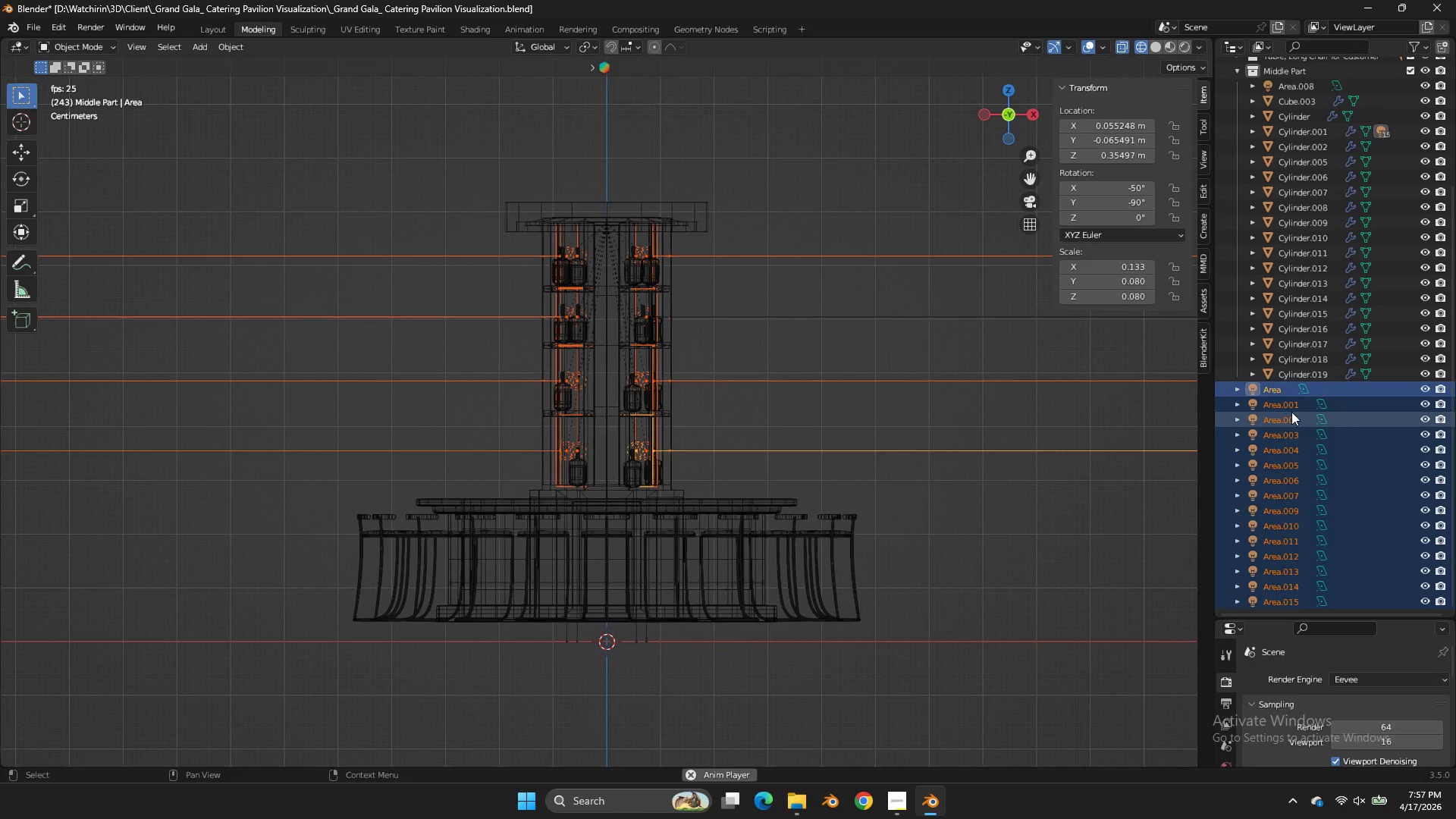 
scroll: coordinate [1298, 576], scroll_direction: down, amount: 14.0
 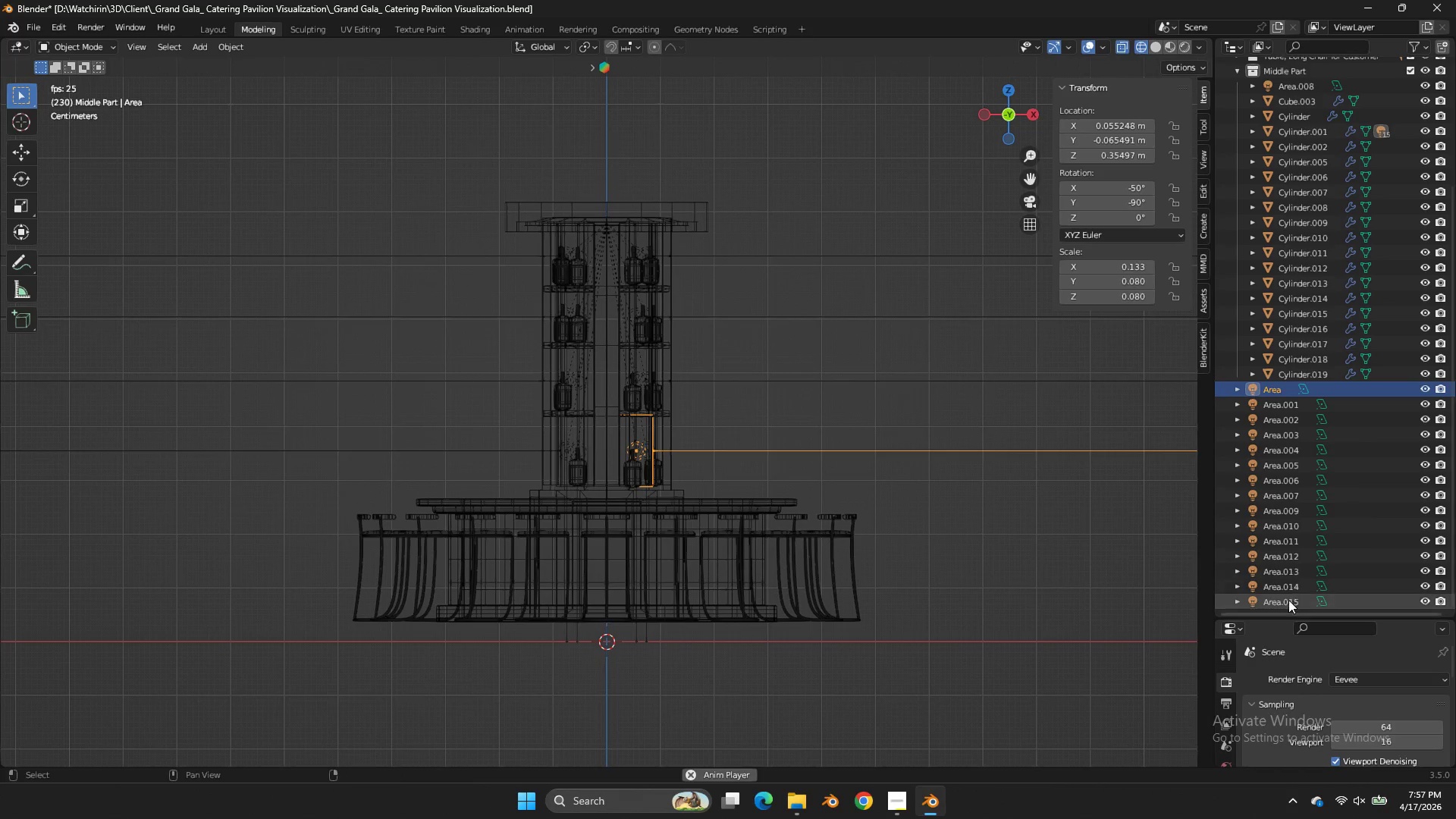 
scroll: coordinate [1293, 412], scroll_direction: up, amount: 5.0
 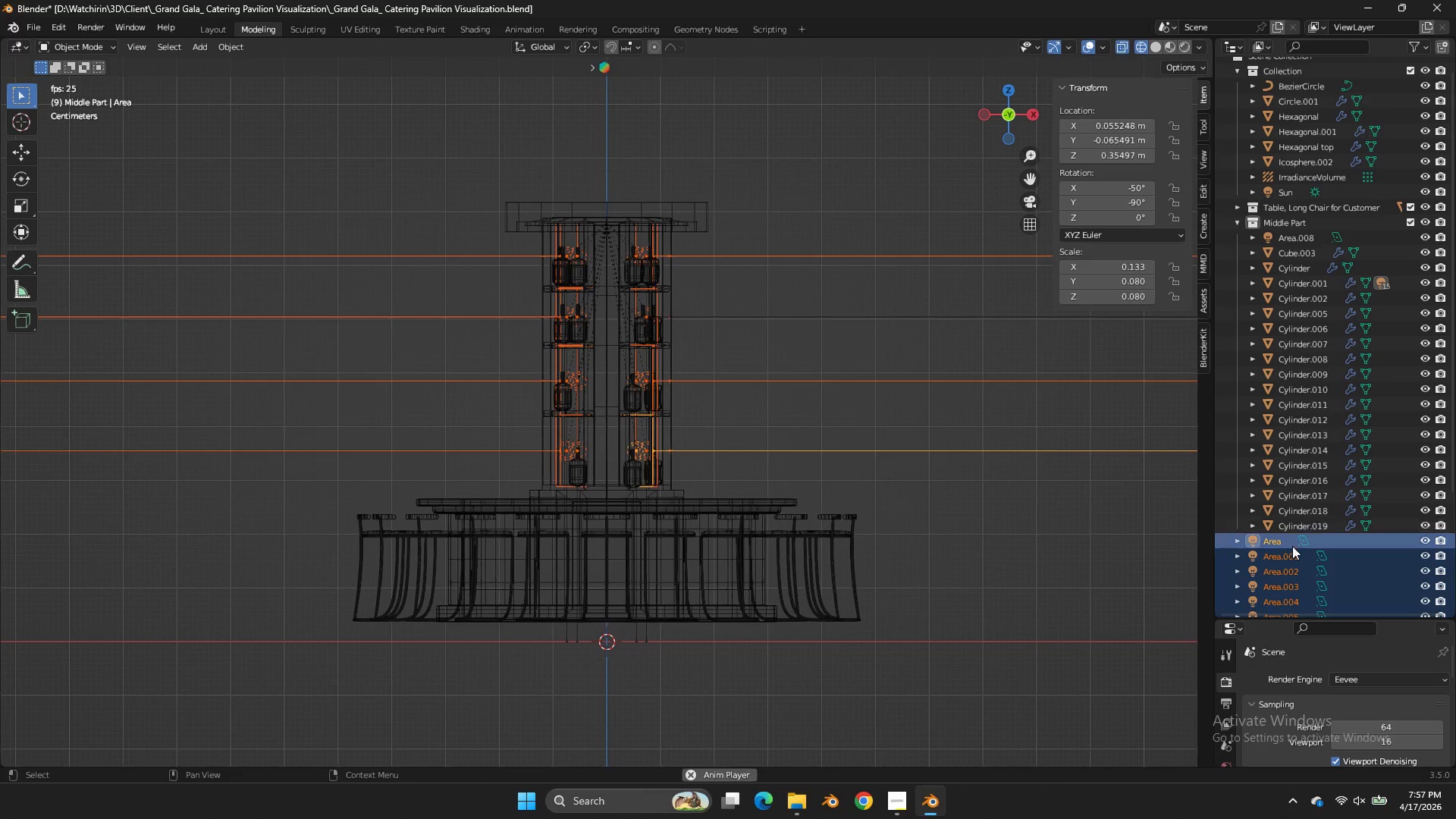 
left_click_drag(start_coordinate=[1292, 546], to_coordinate=[1291, 224])
 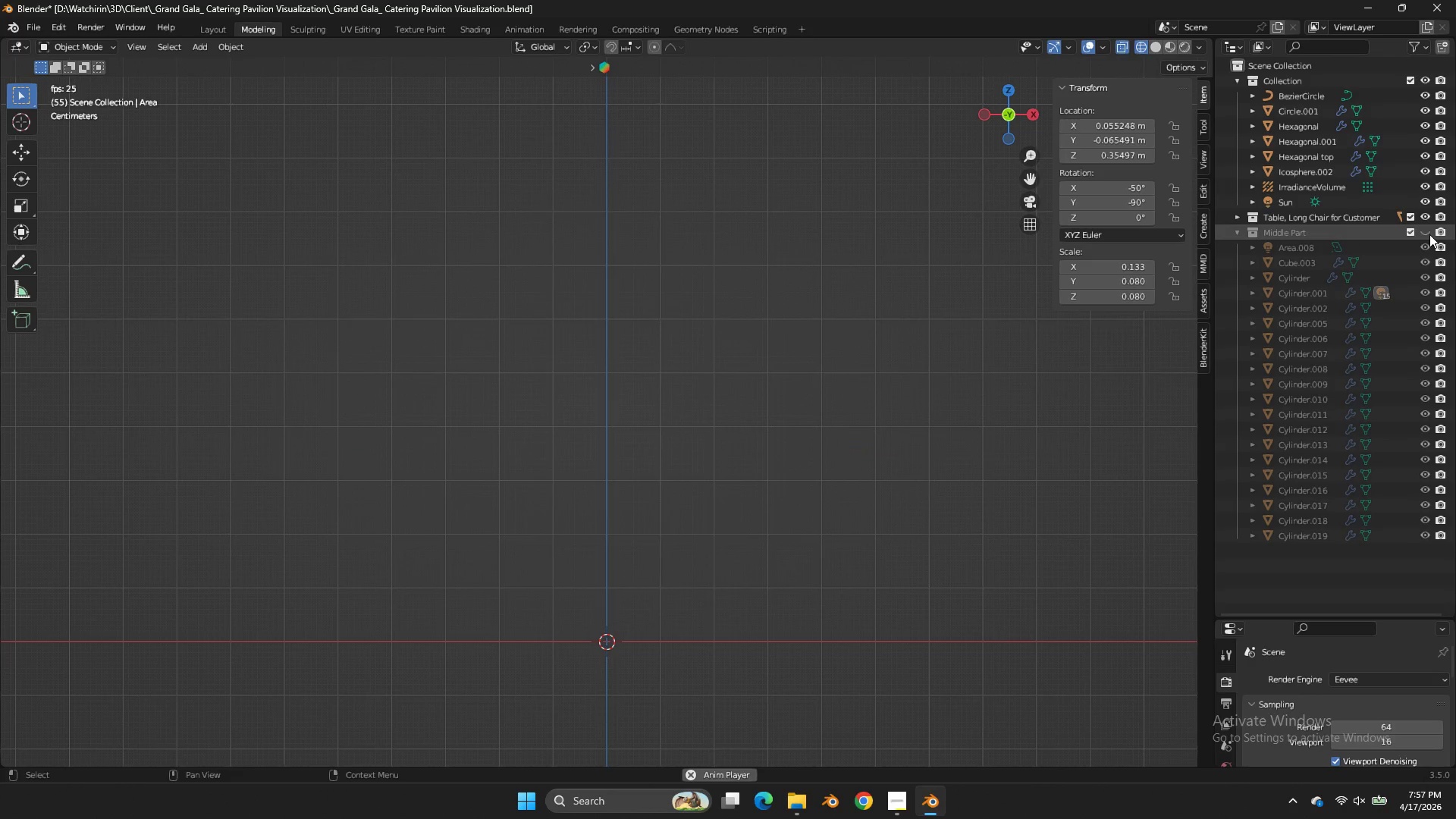 
double_click([1429, 234])
 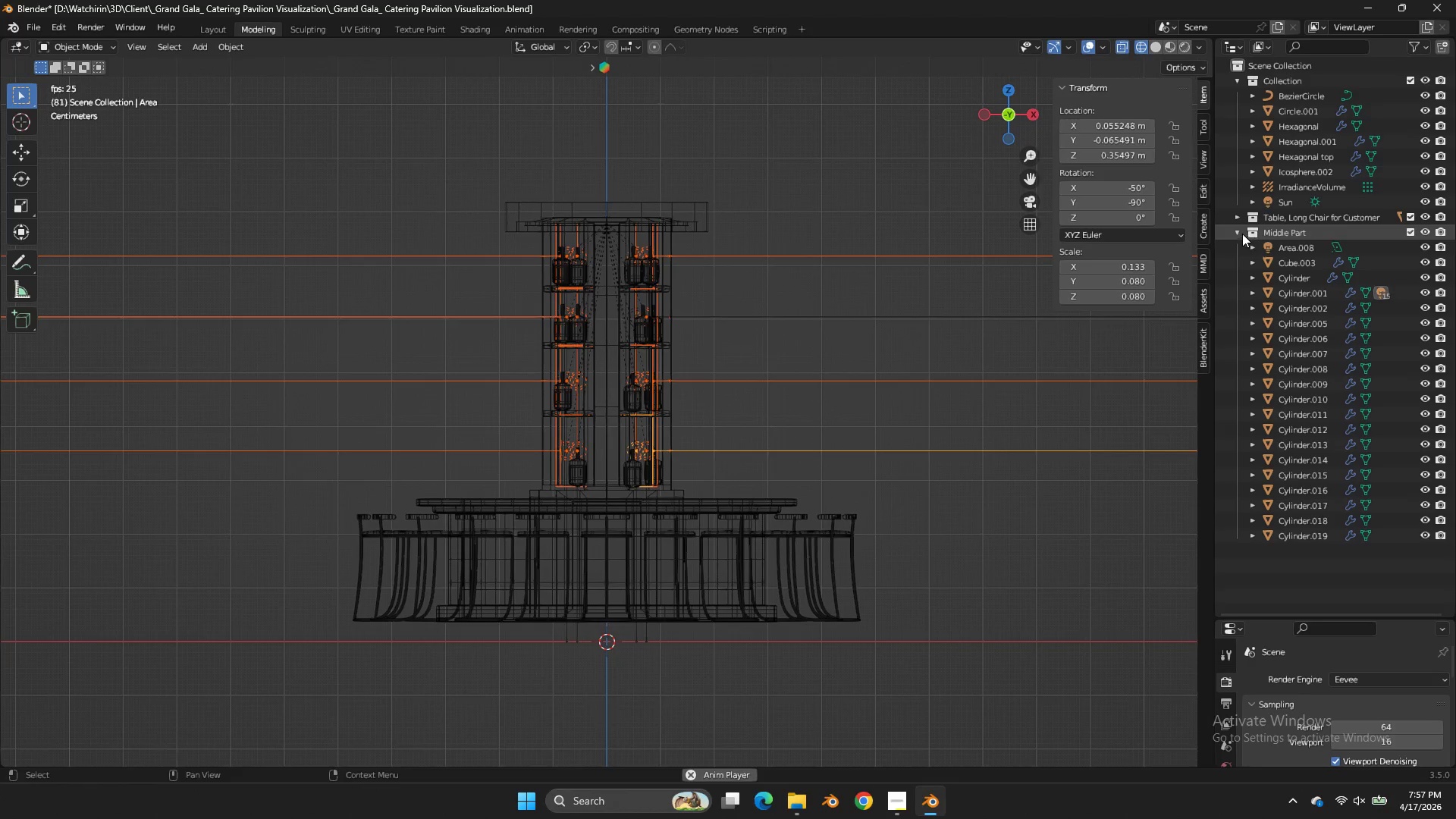 
left_click([1240, 232])
 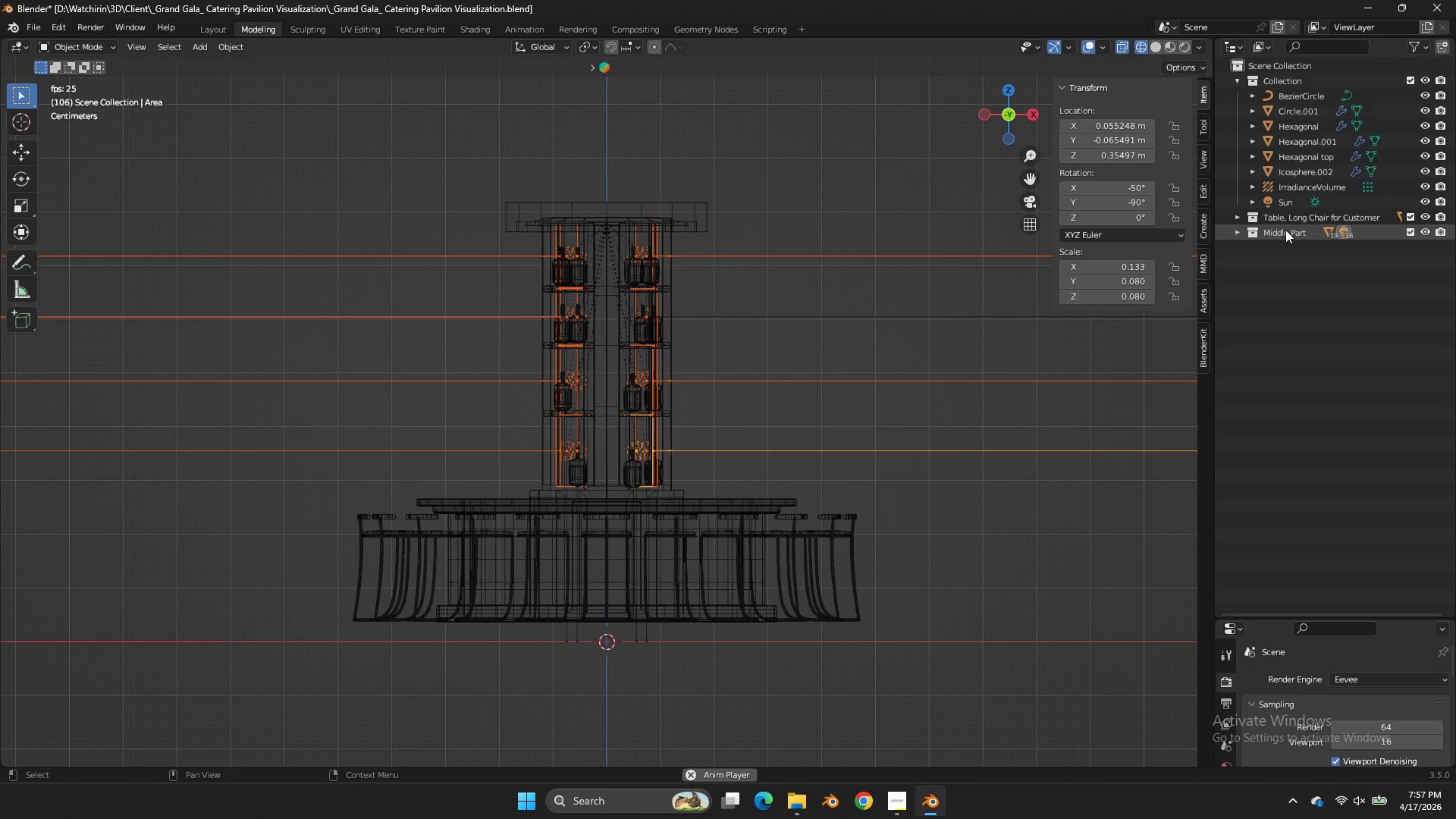 
double_click([1285, 230])
 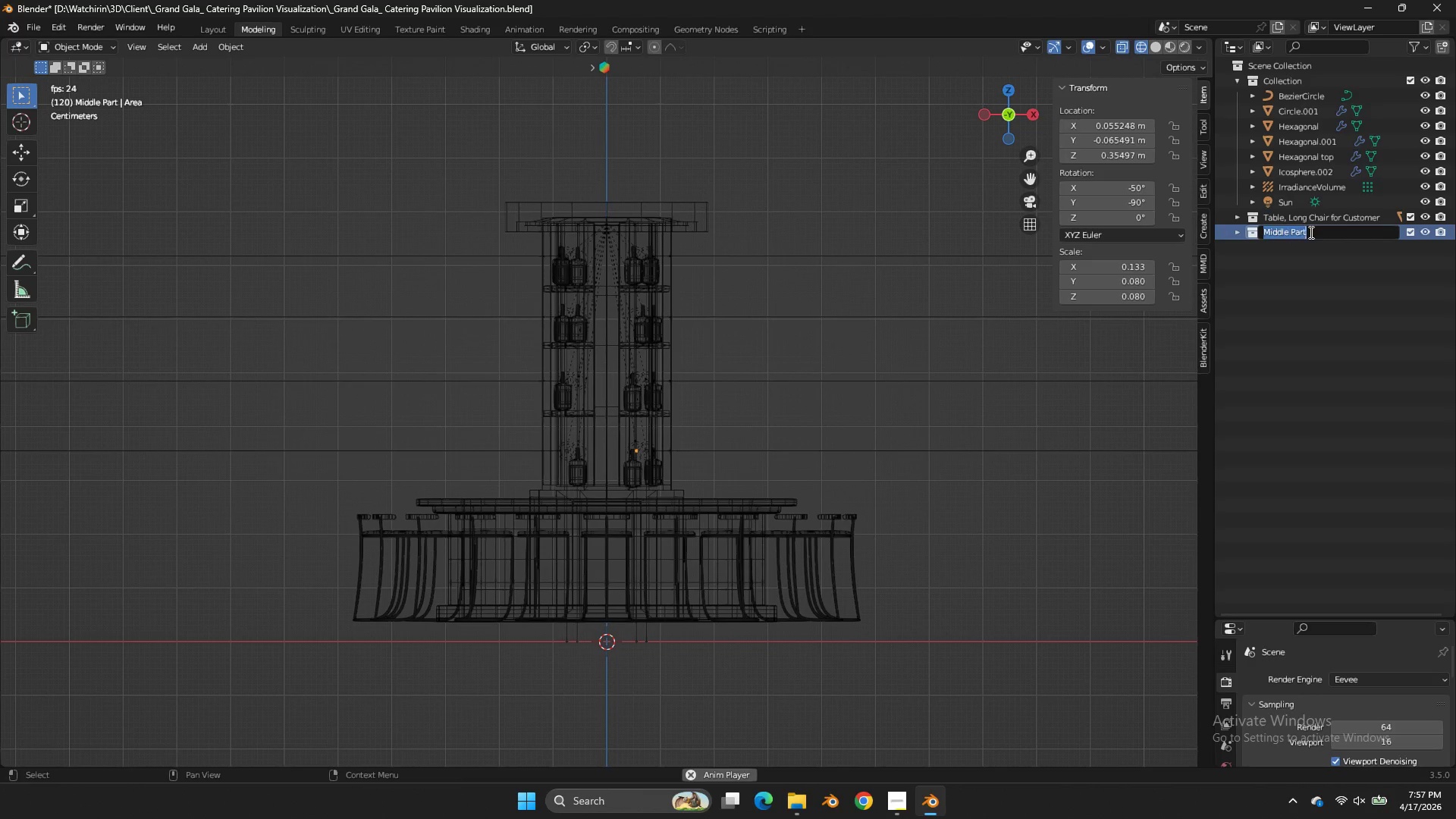 
triple_click([1310, 232])
 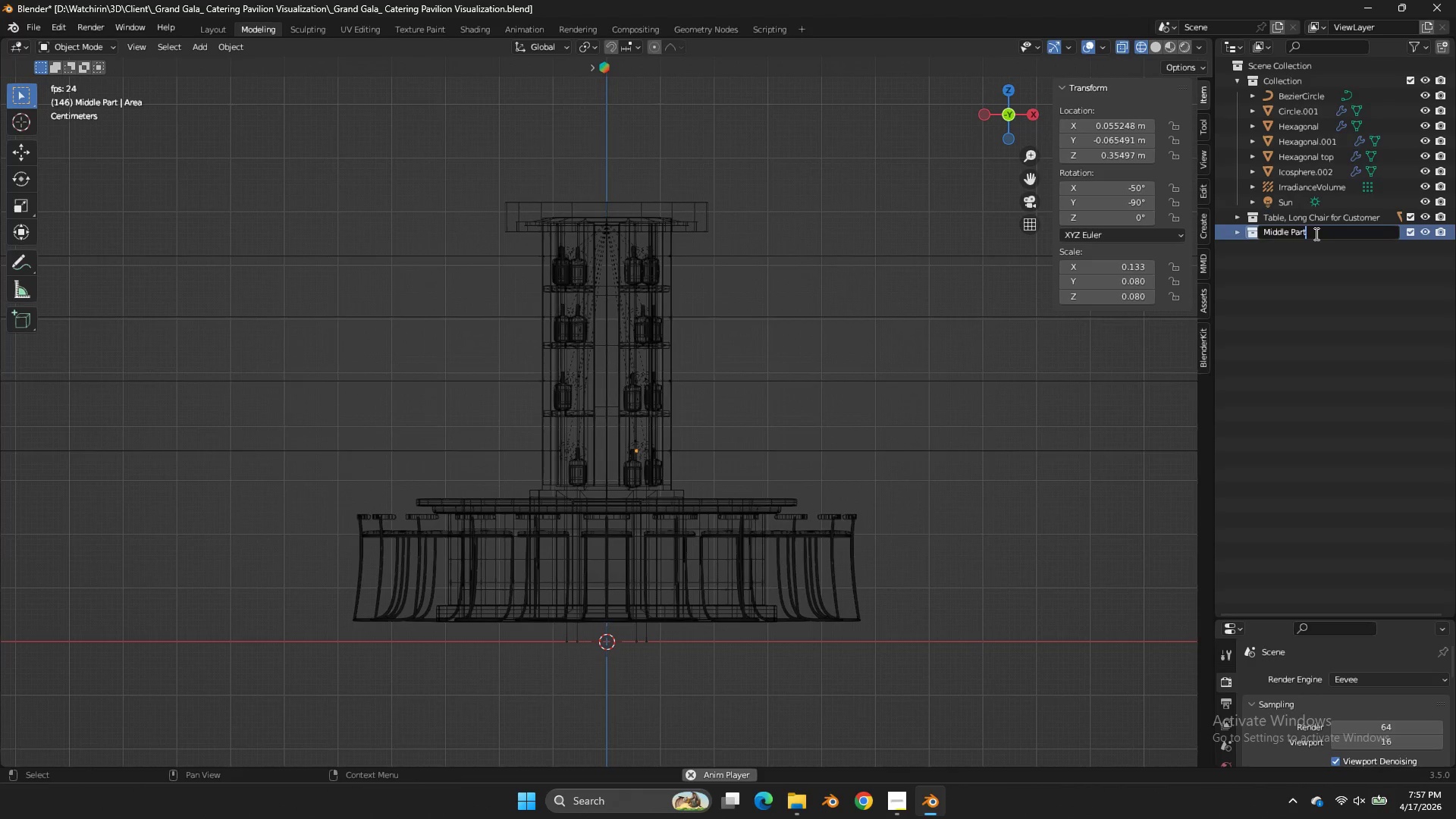 
key(Backspace)
key(Backspace)
key(Backspace)
key(Backspace)
type(tabble)
 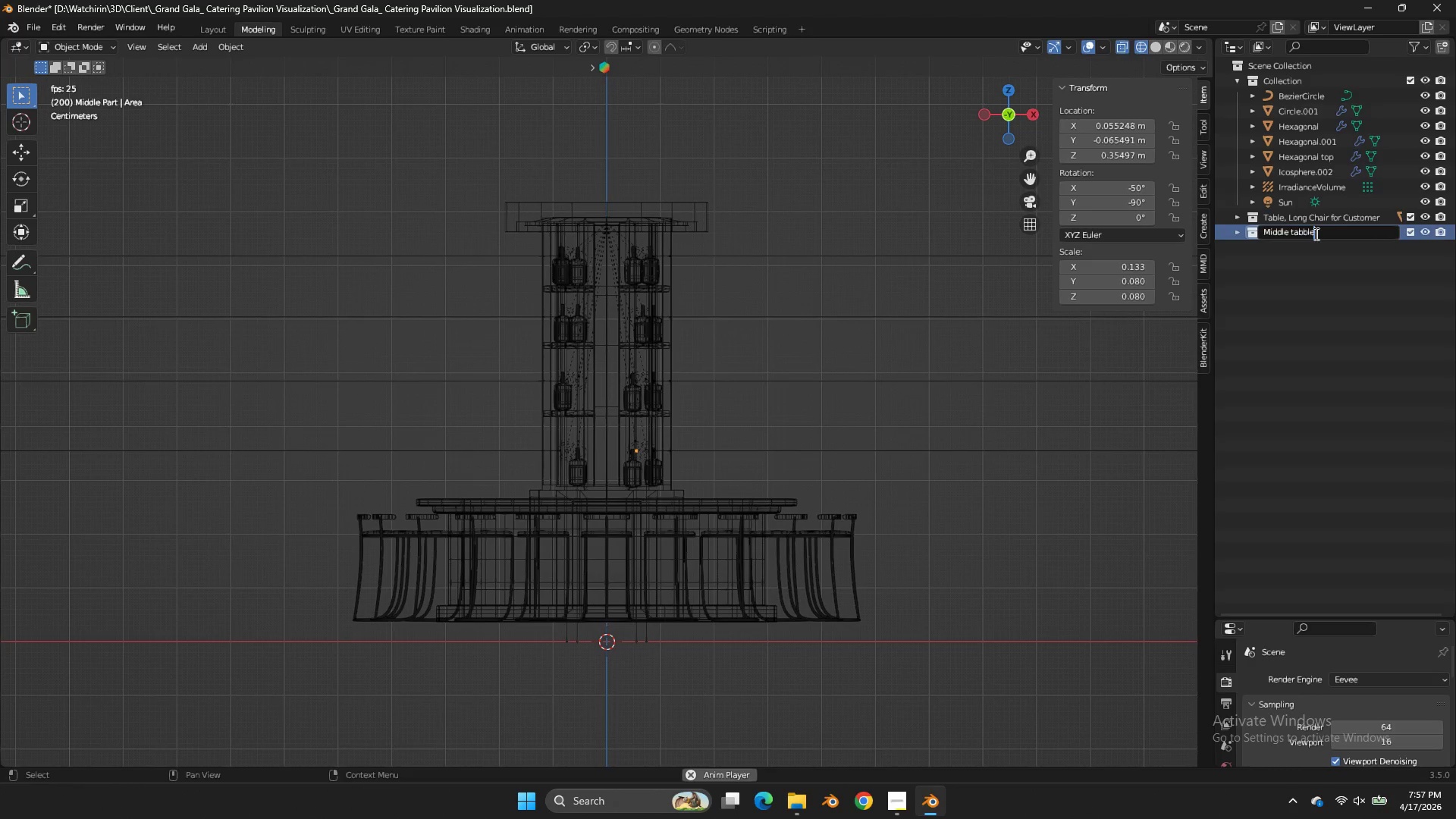 
key(Enter)
 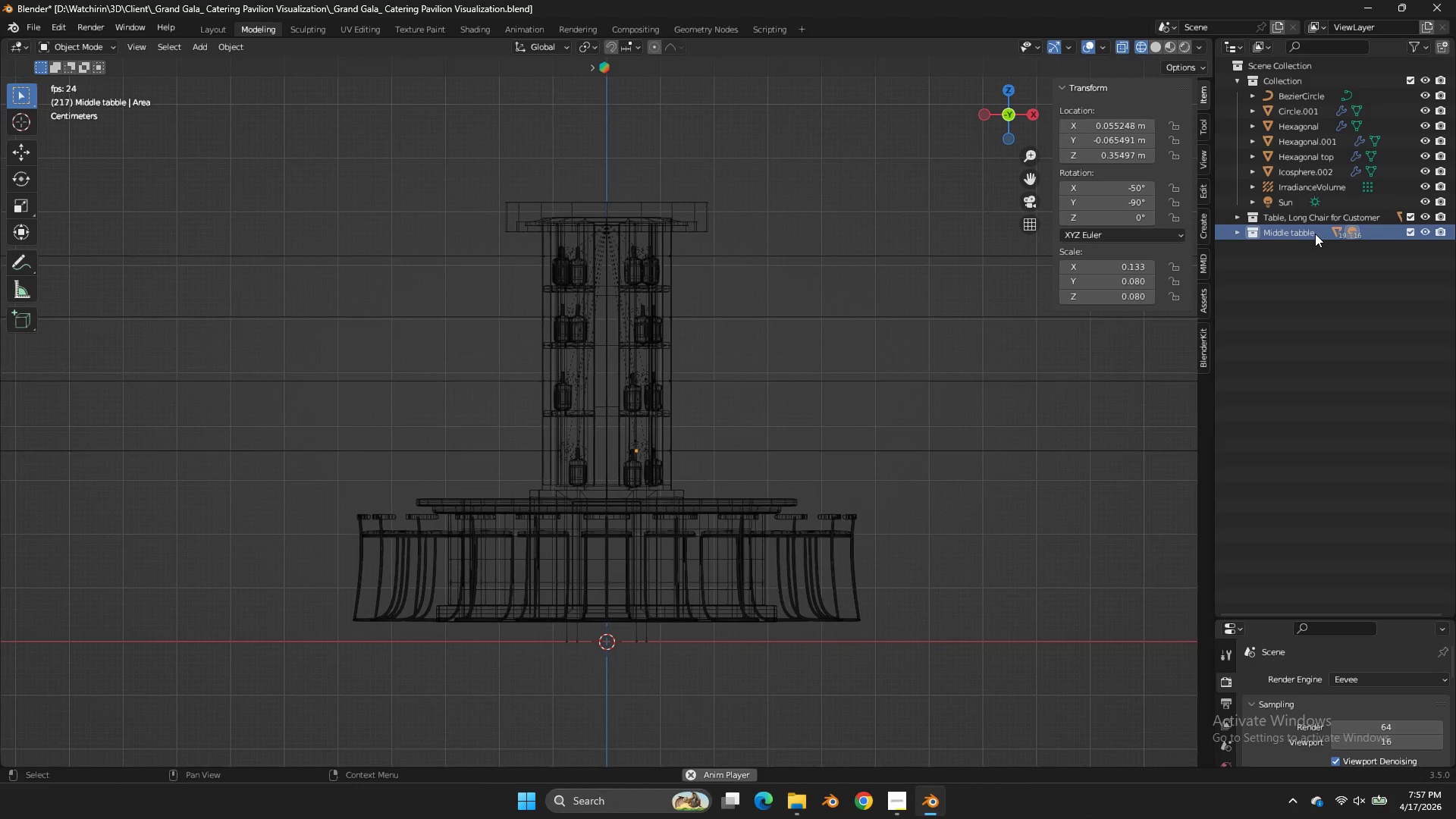 
key(Control+ControlLeft)
 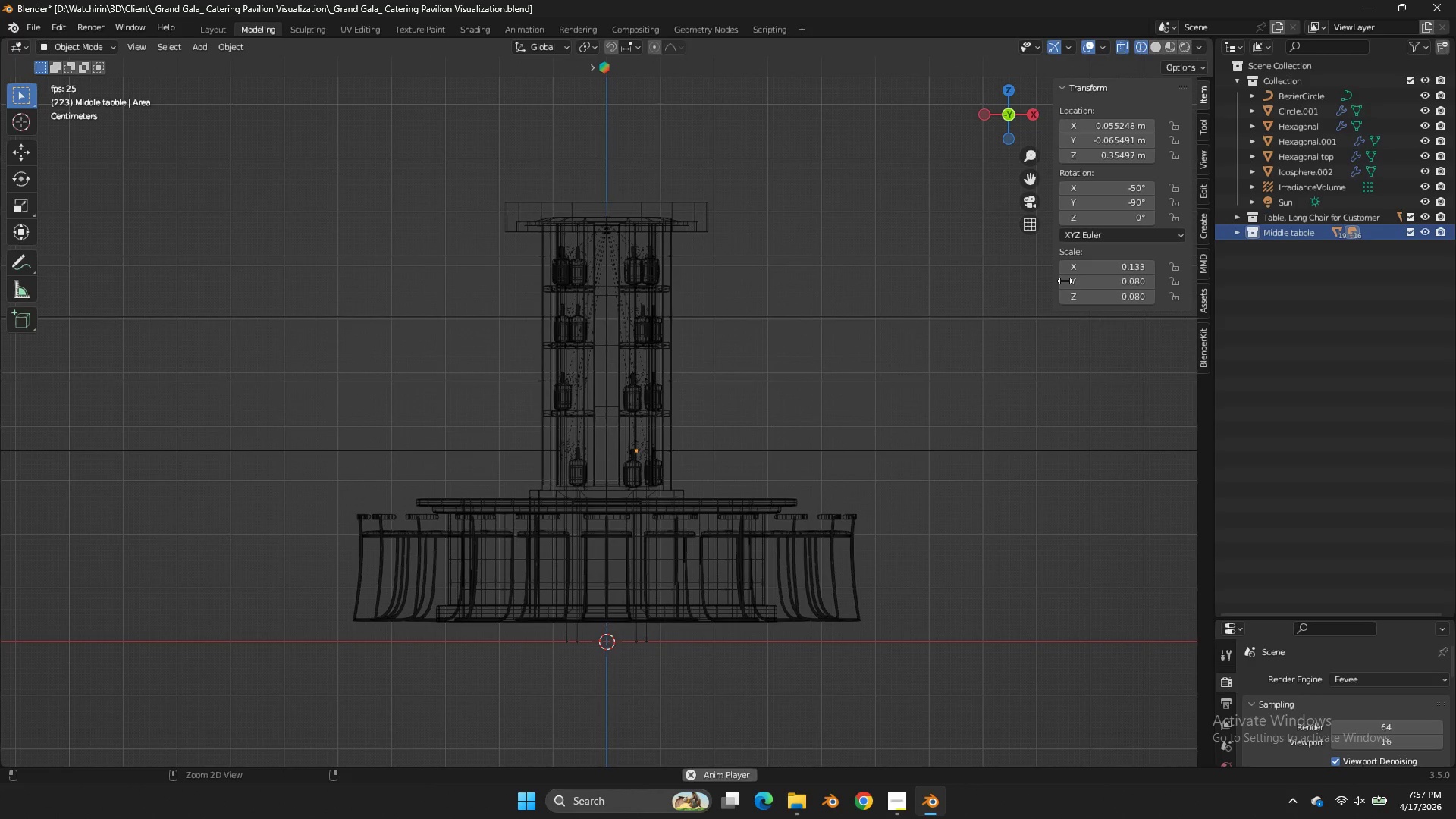 
key(Control+S)
 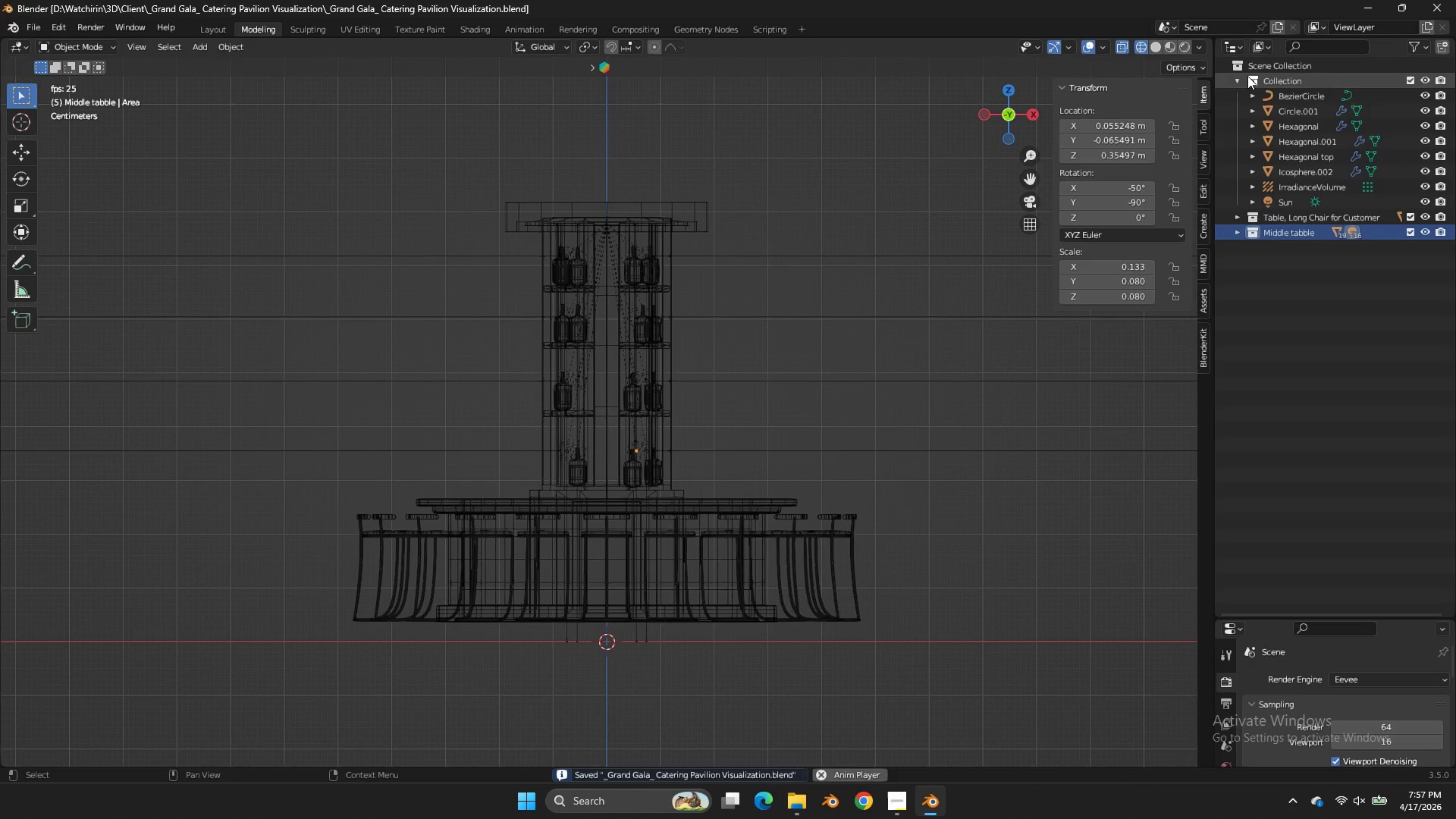 
left_click([1237, 75])
 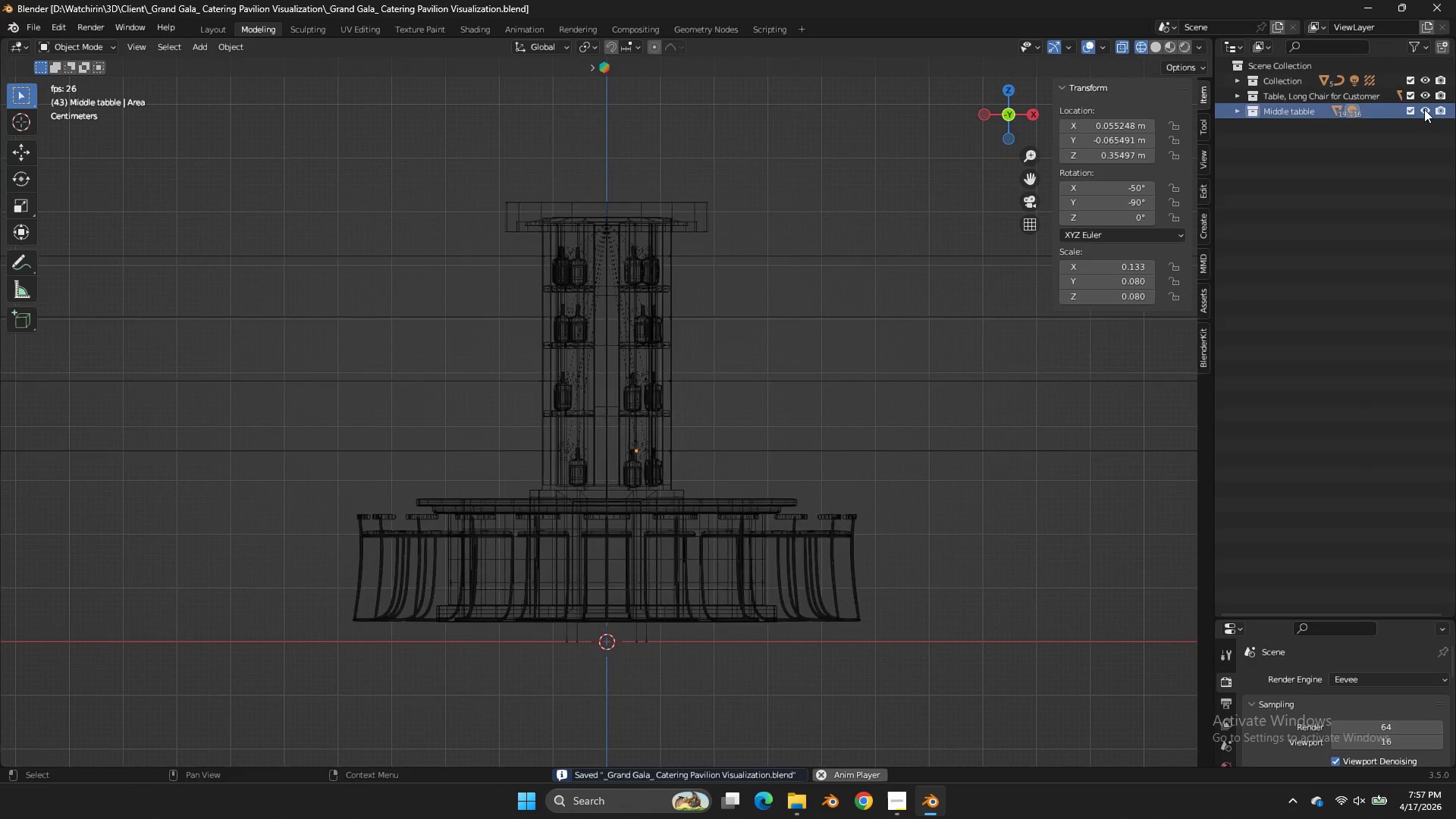 
double_click([1424, 109])
 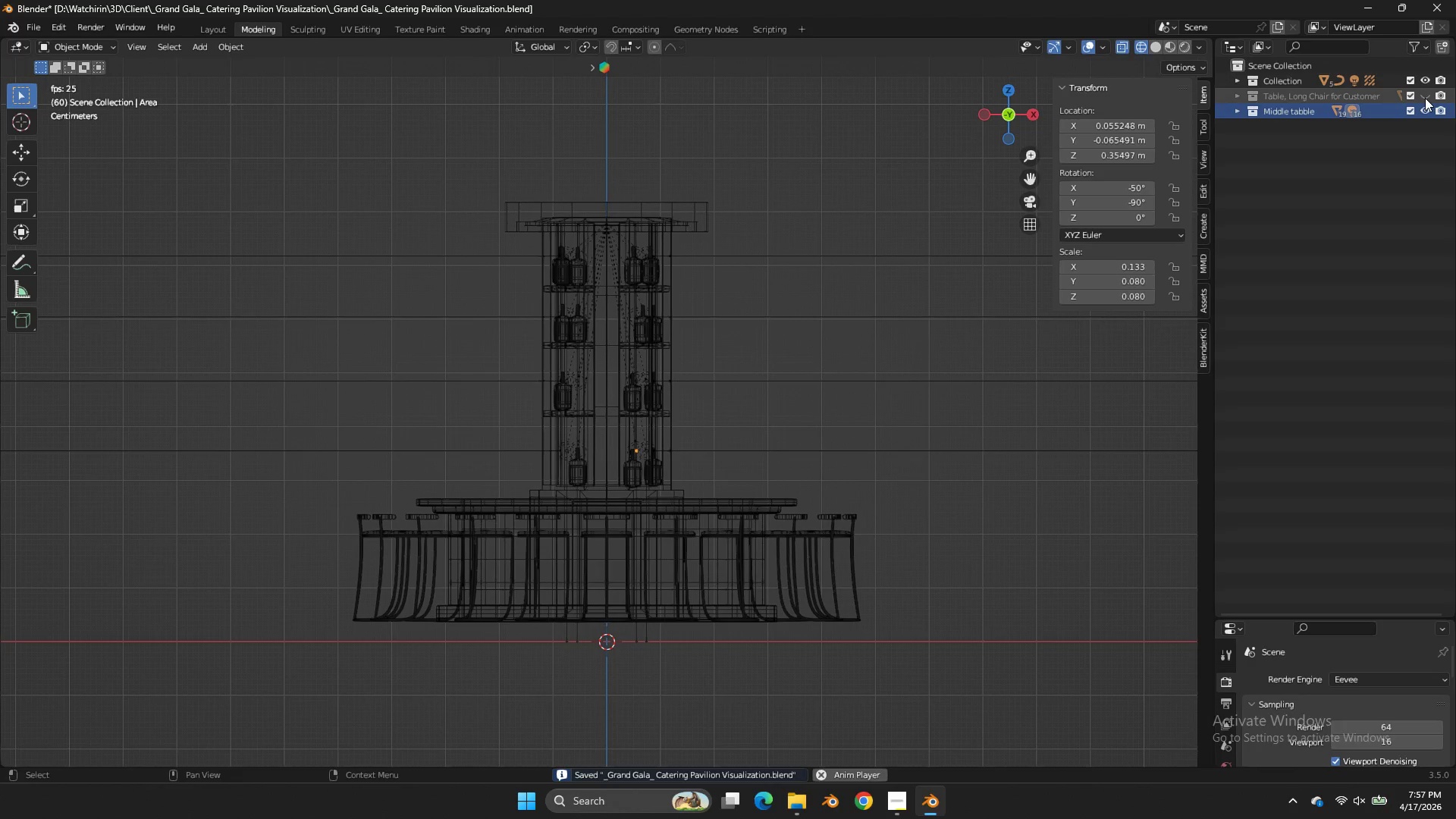 
triple_click([1425, 98])
 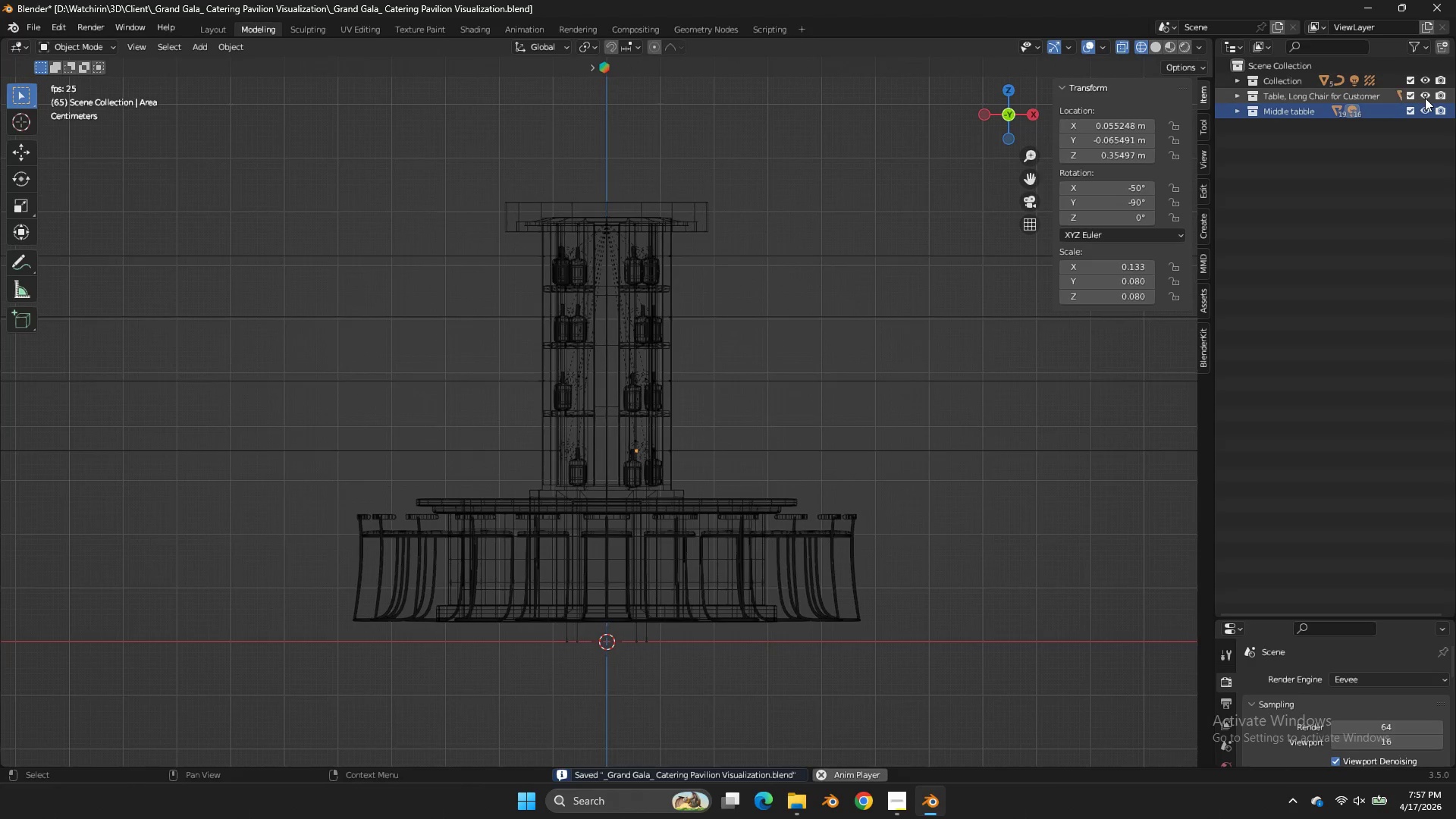 
triple_click([1425, 98])
 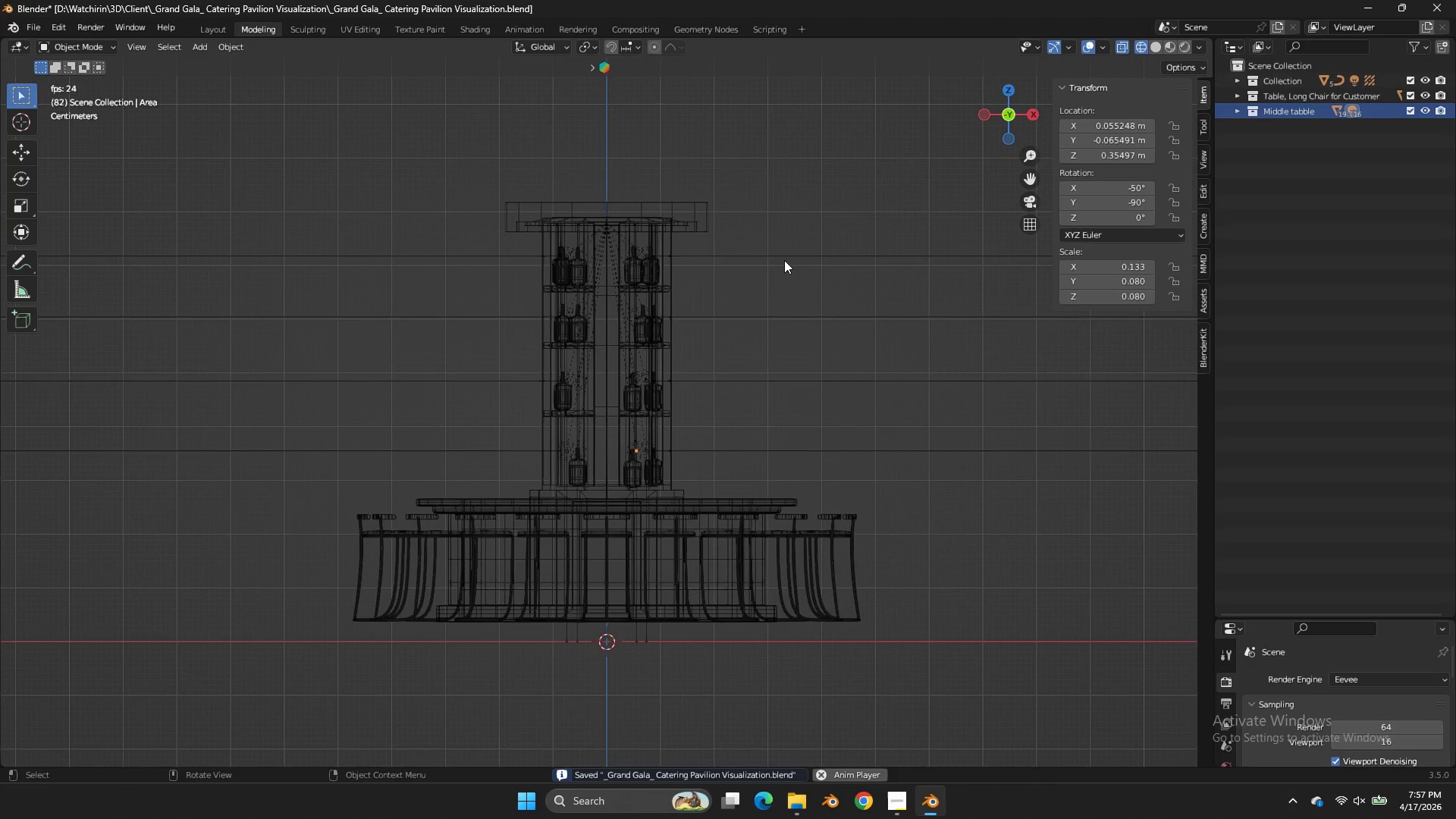 
key(NumpadDivide)
 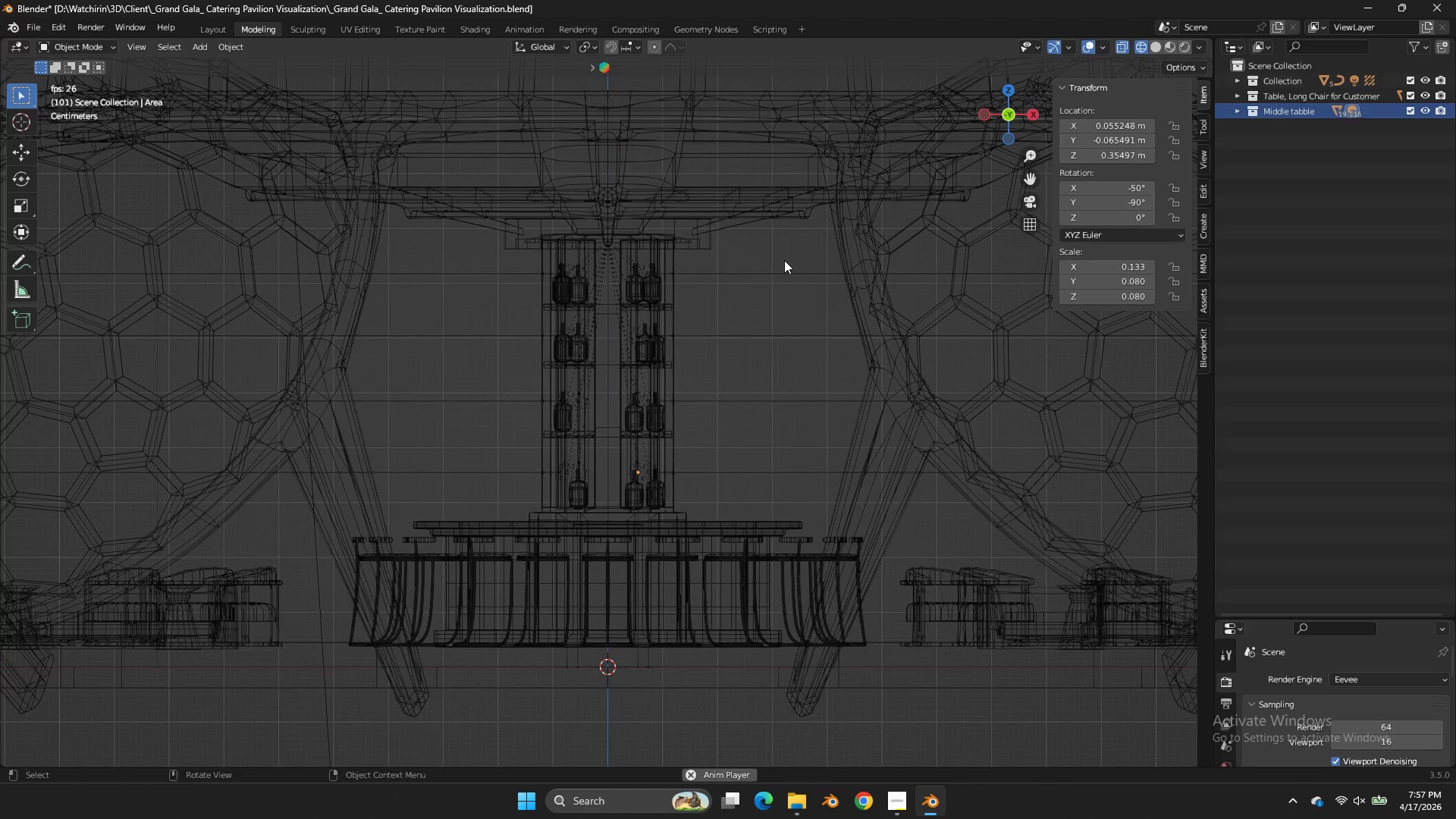 
key(Z)
 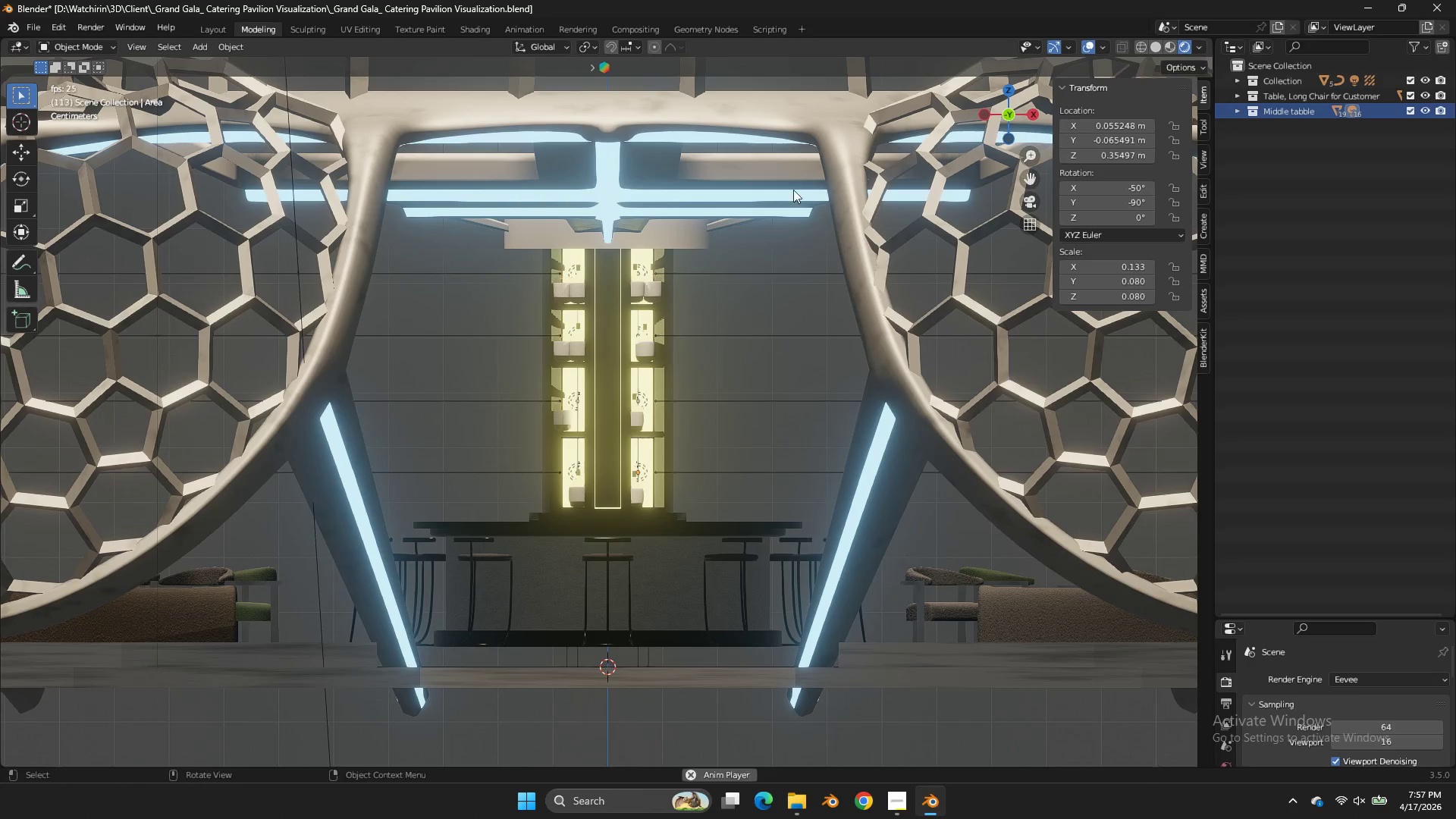 
key(Control+ControlLeft)
 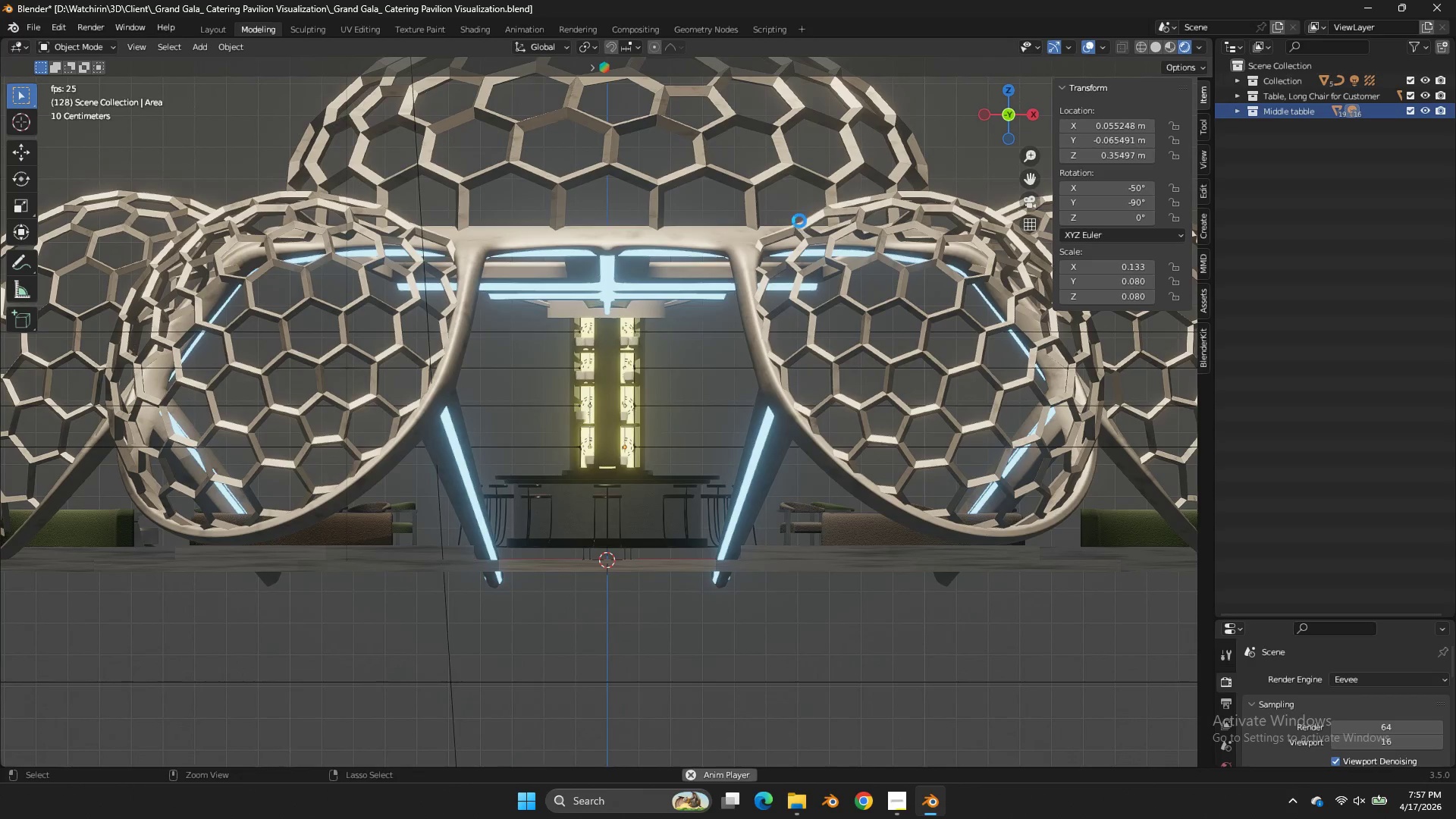 
key(Control+S)
 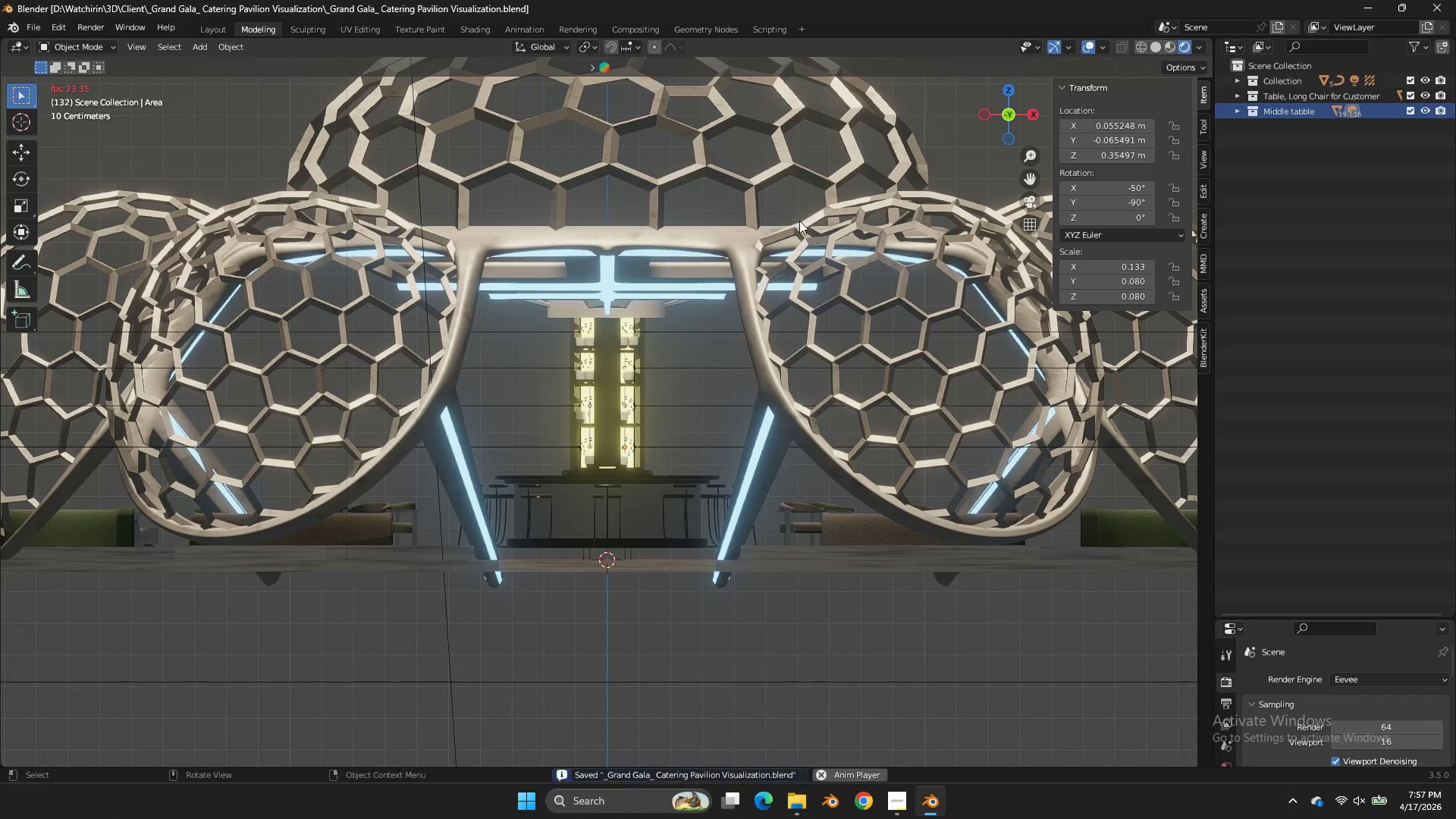 
scroll: coordinate [795, 202], scroll_direction: down, amount: 3.0
 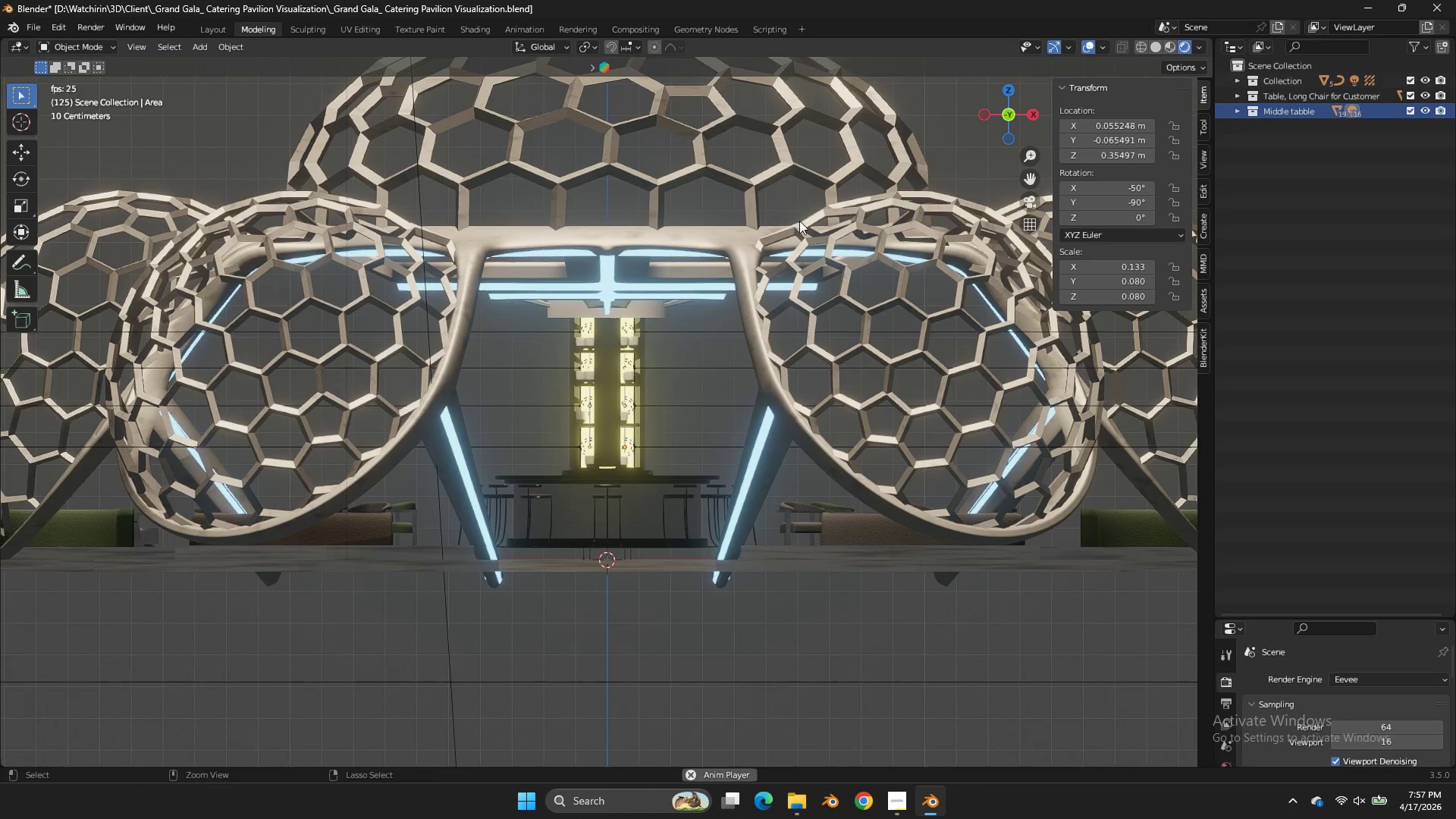 
key(Alt+AltLeft)
 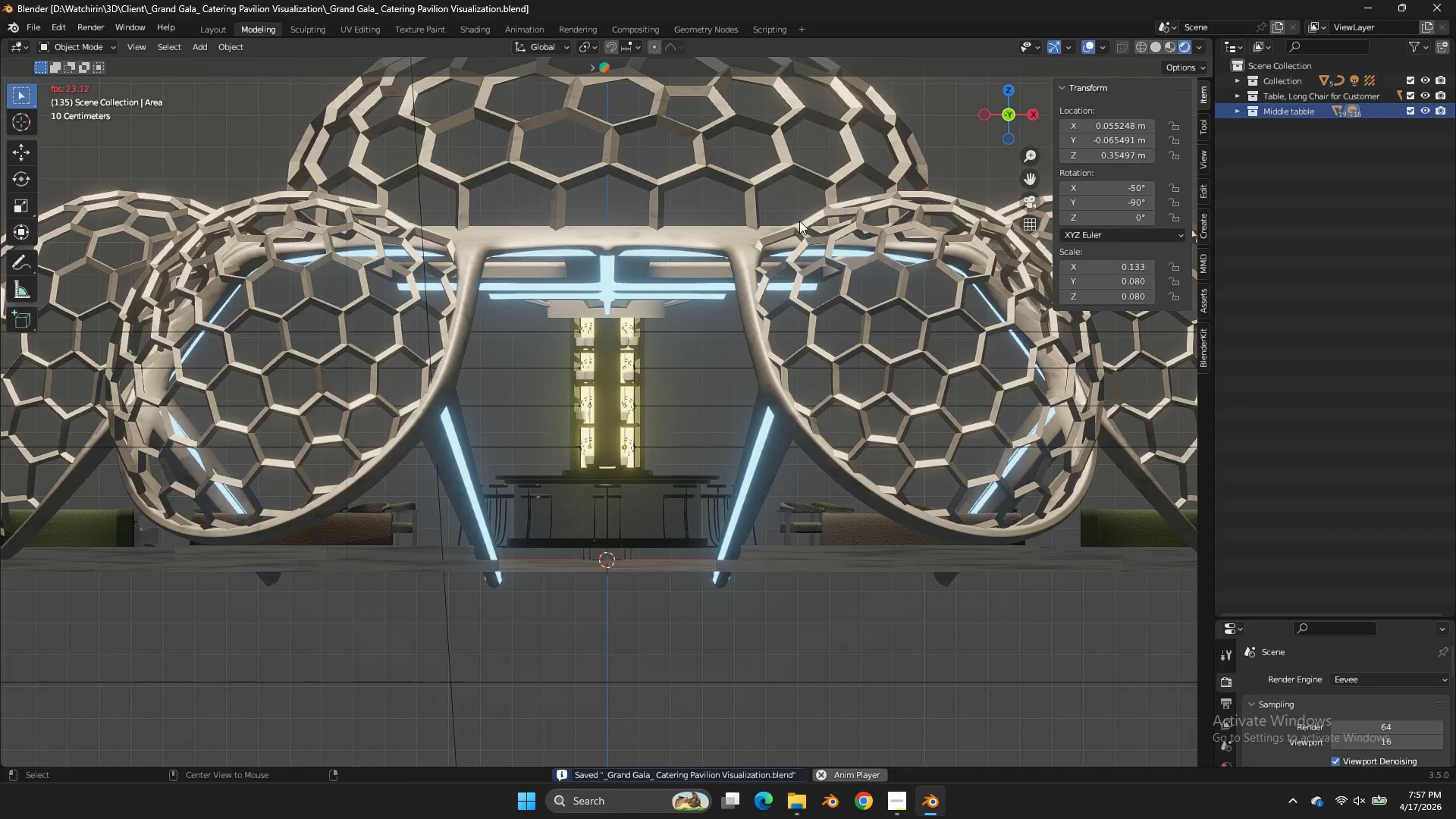 
key(Alt+Tab)